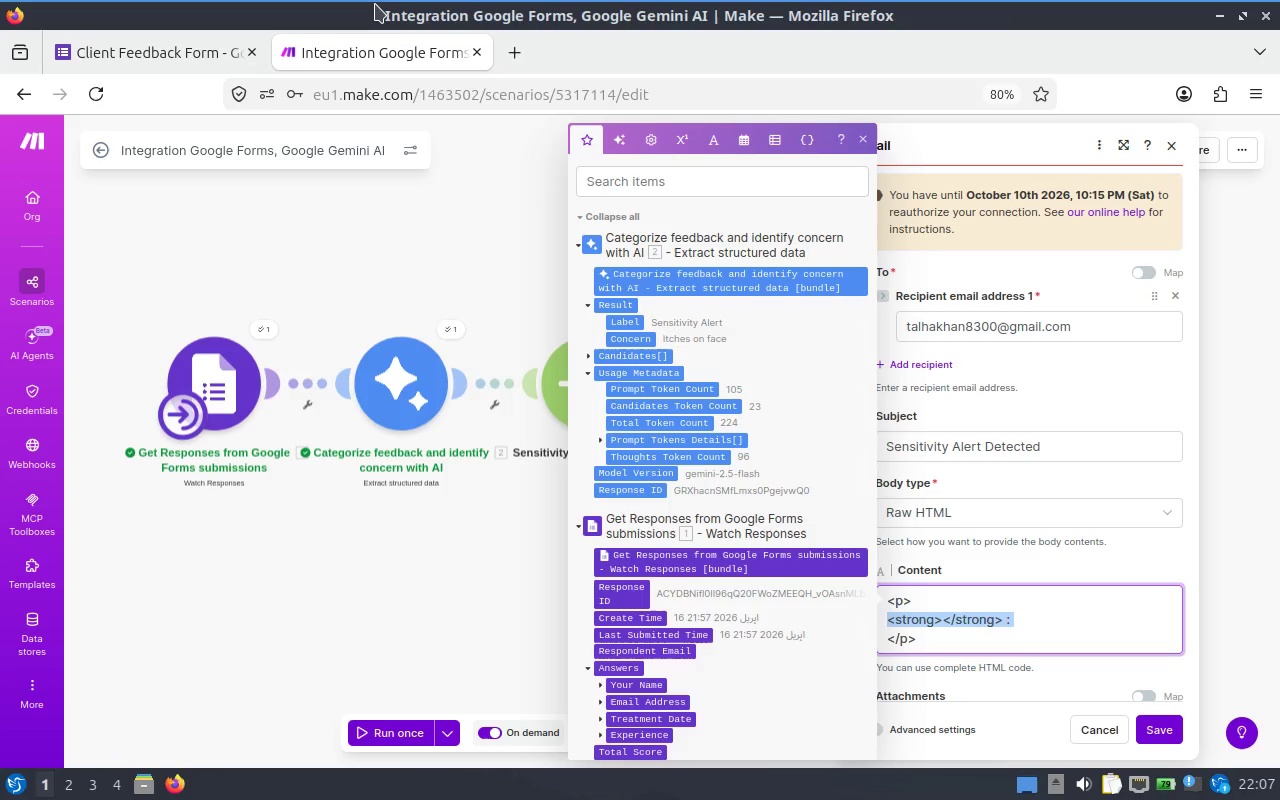 
key(Control+C)
 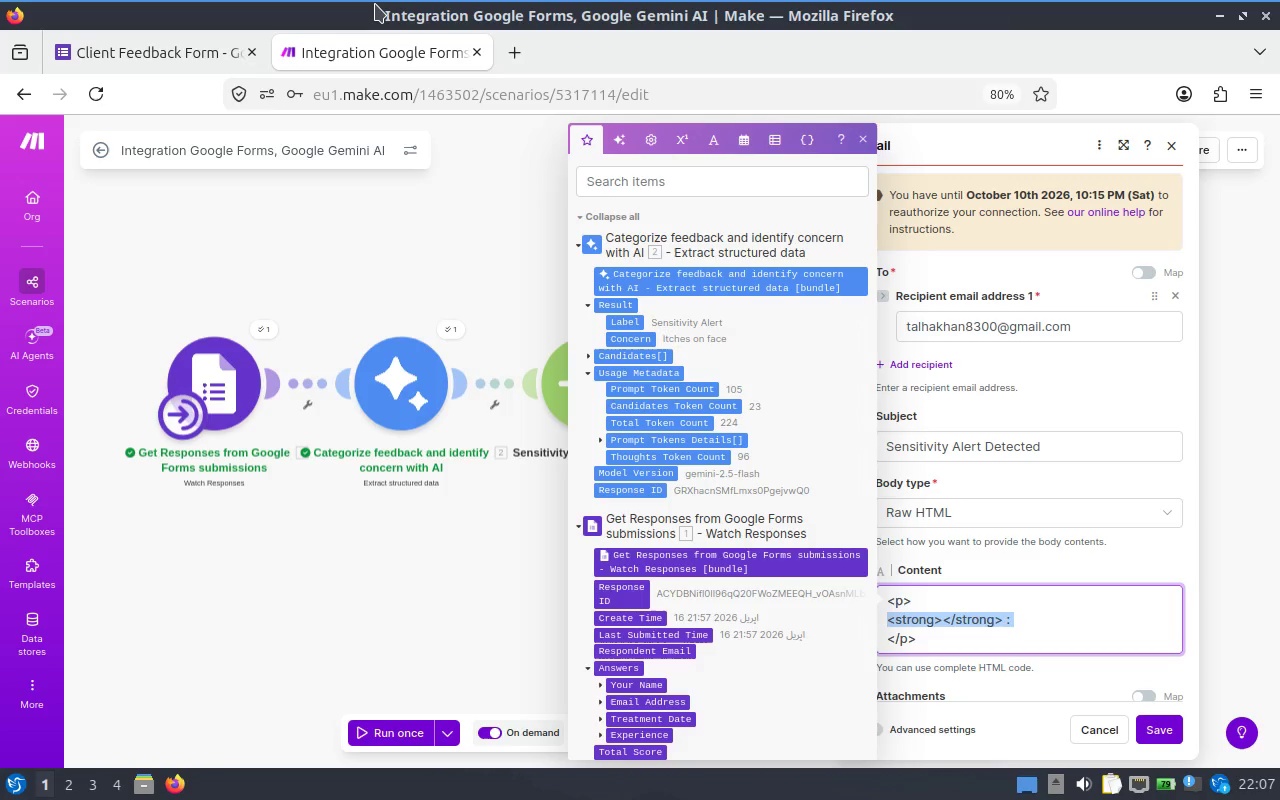 
key(ArrowRight)
 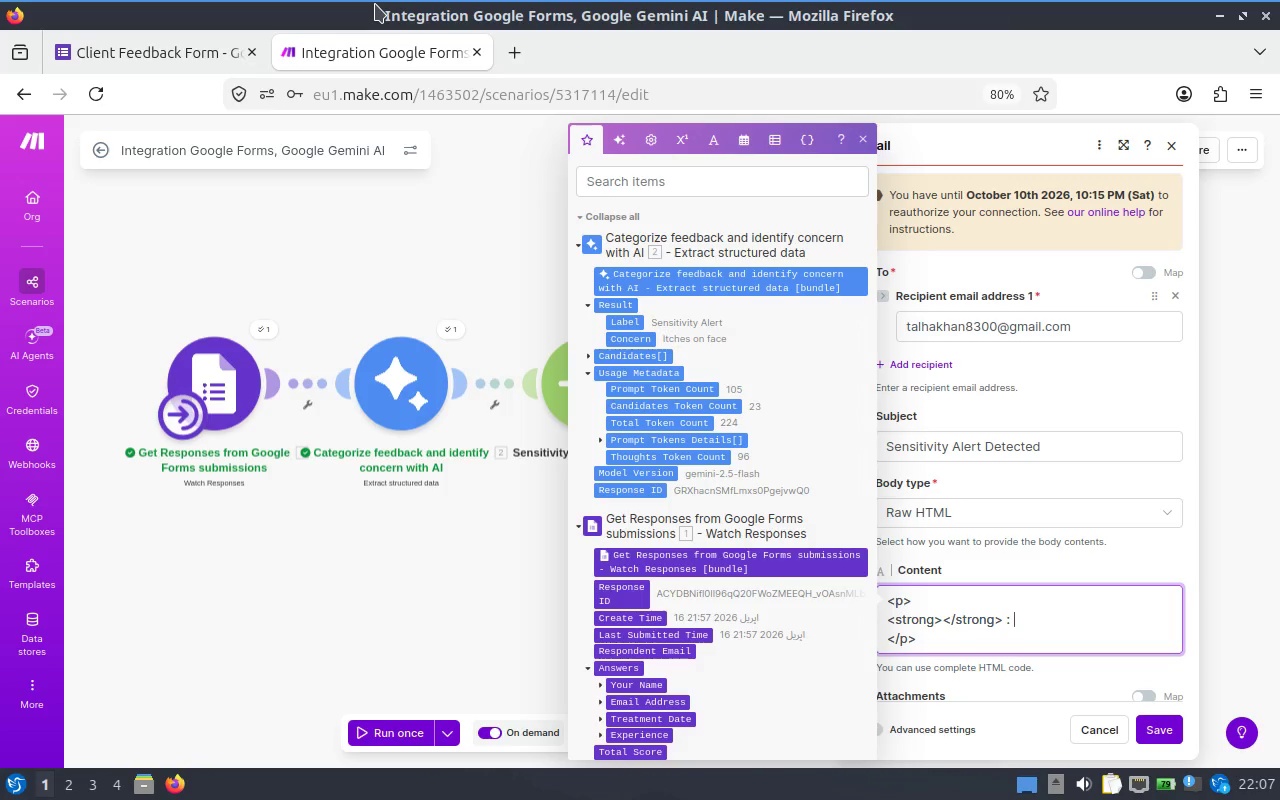 
key(Enter)
 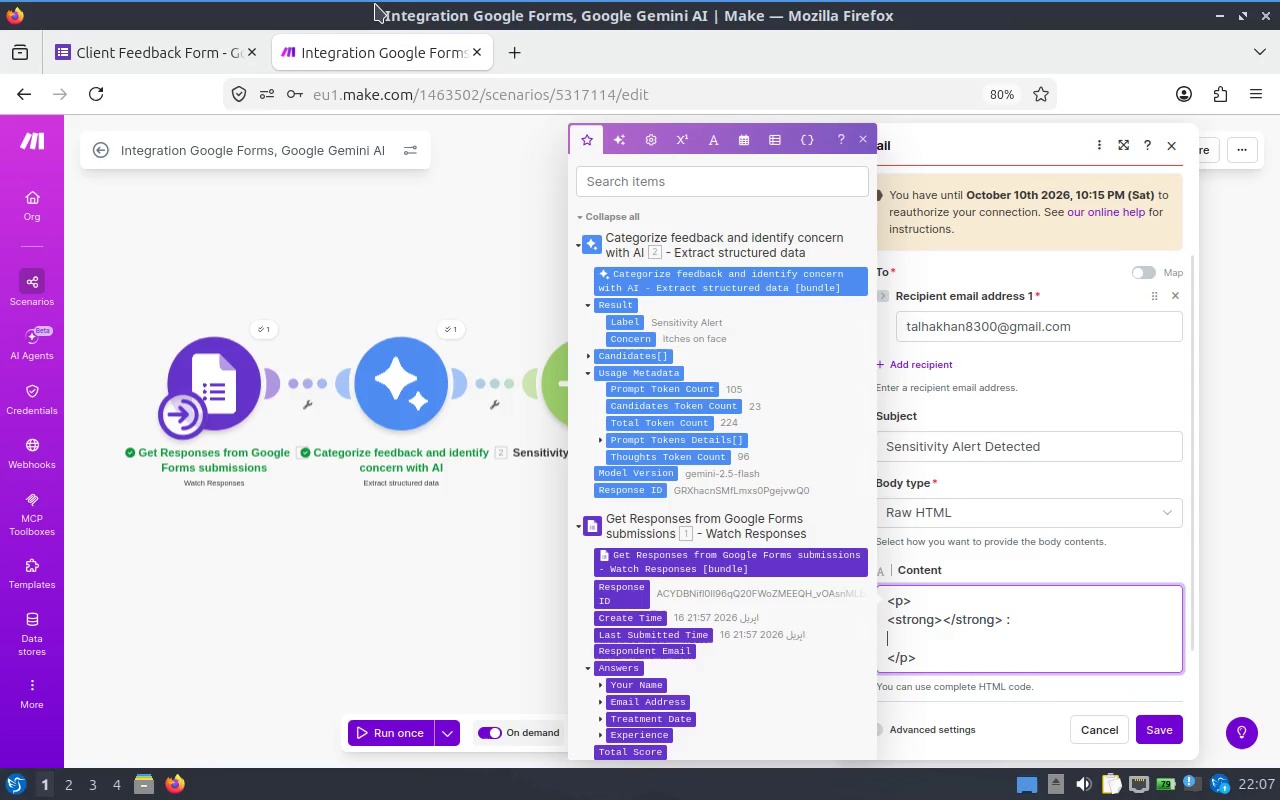 
key(Control+ControlLeft)
 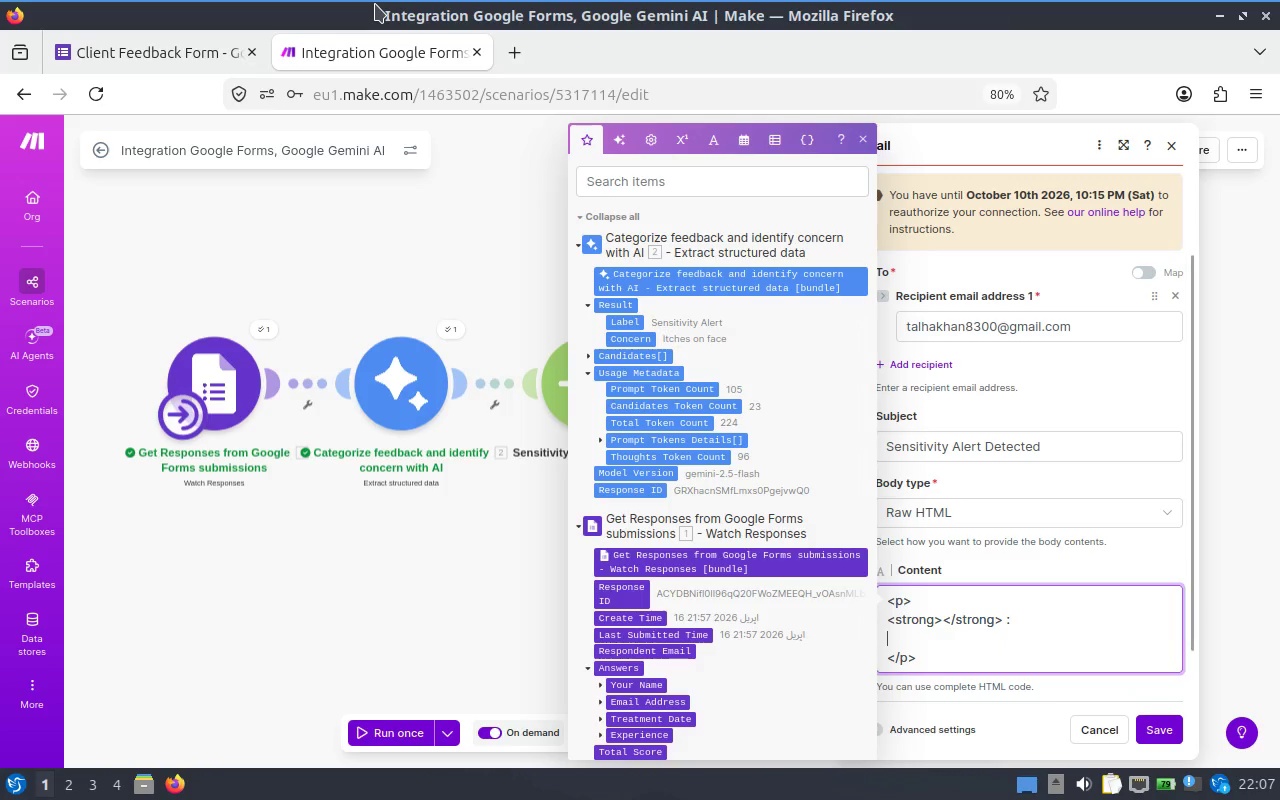 
key(Control+V)
 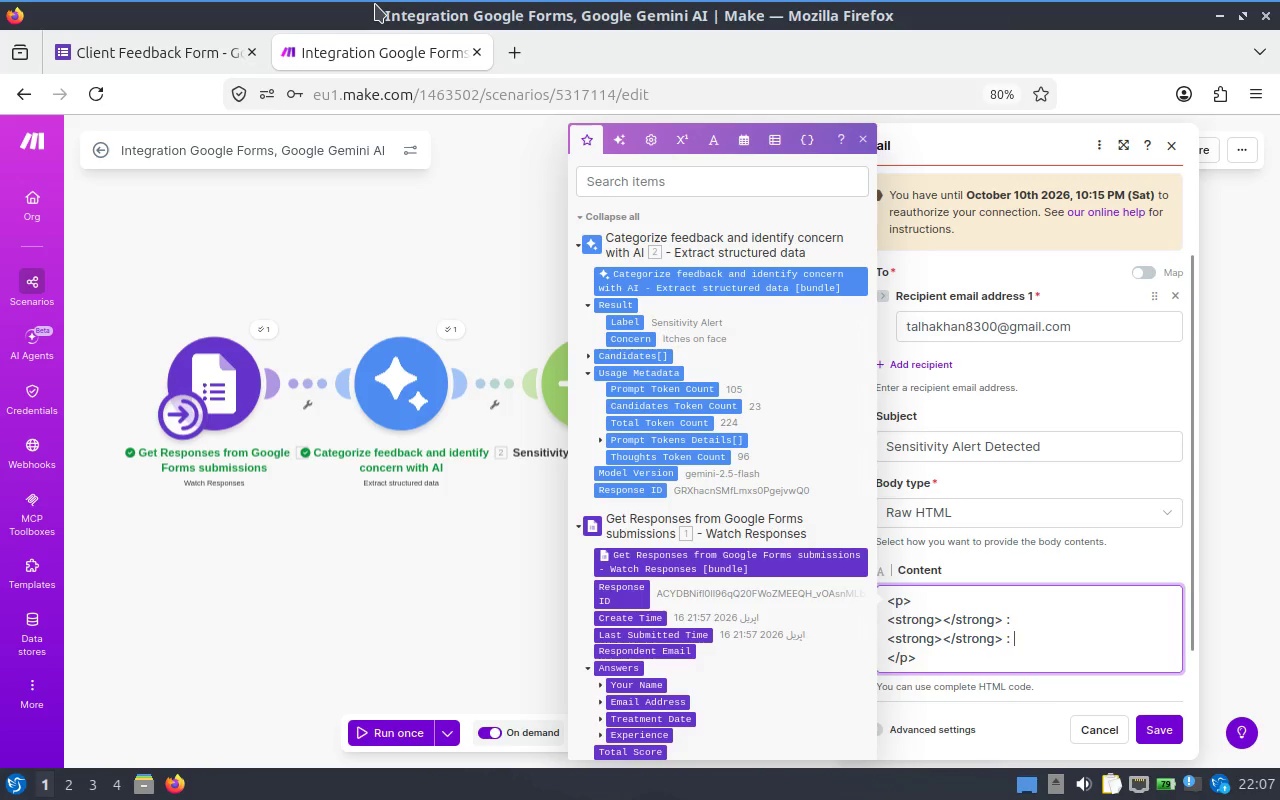 
key(Enter)
 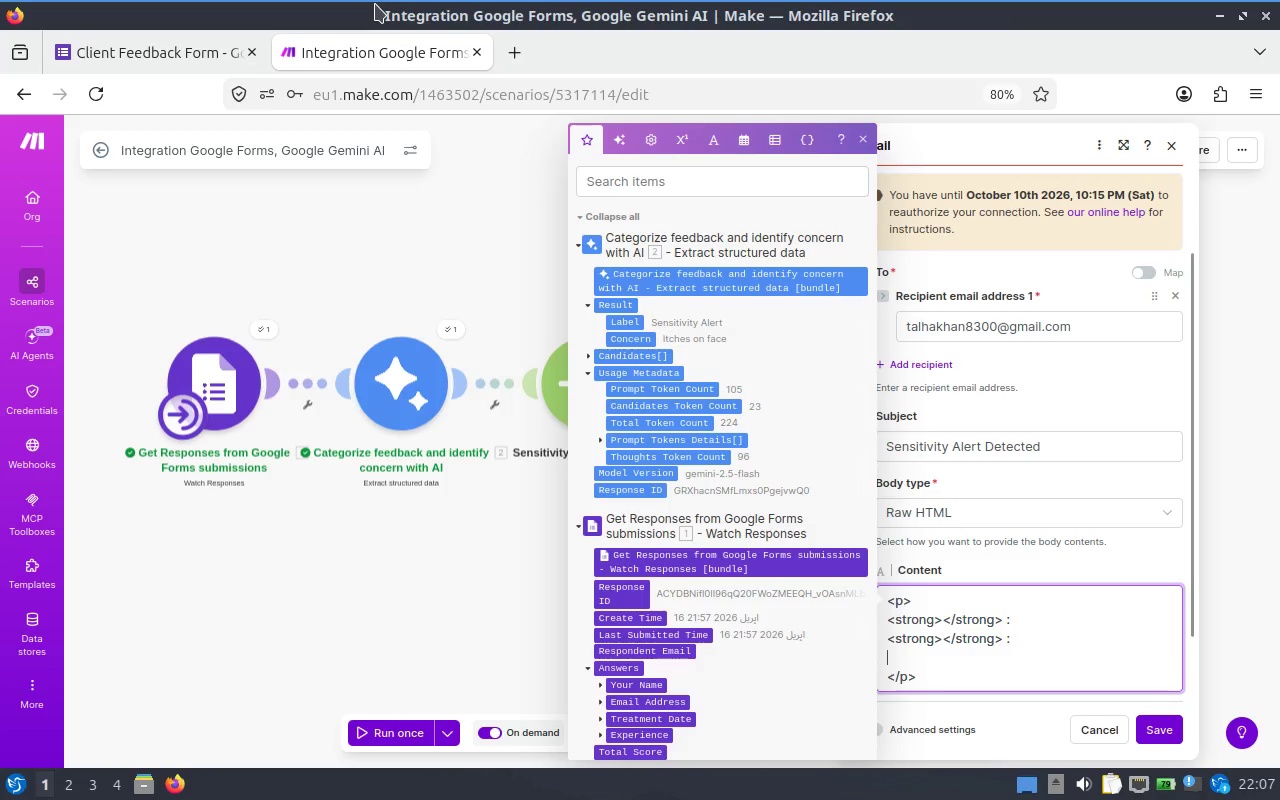 
key(Control+ControlLeft)
 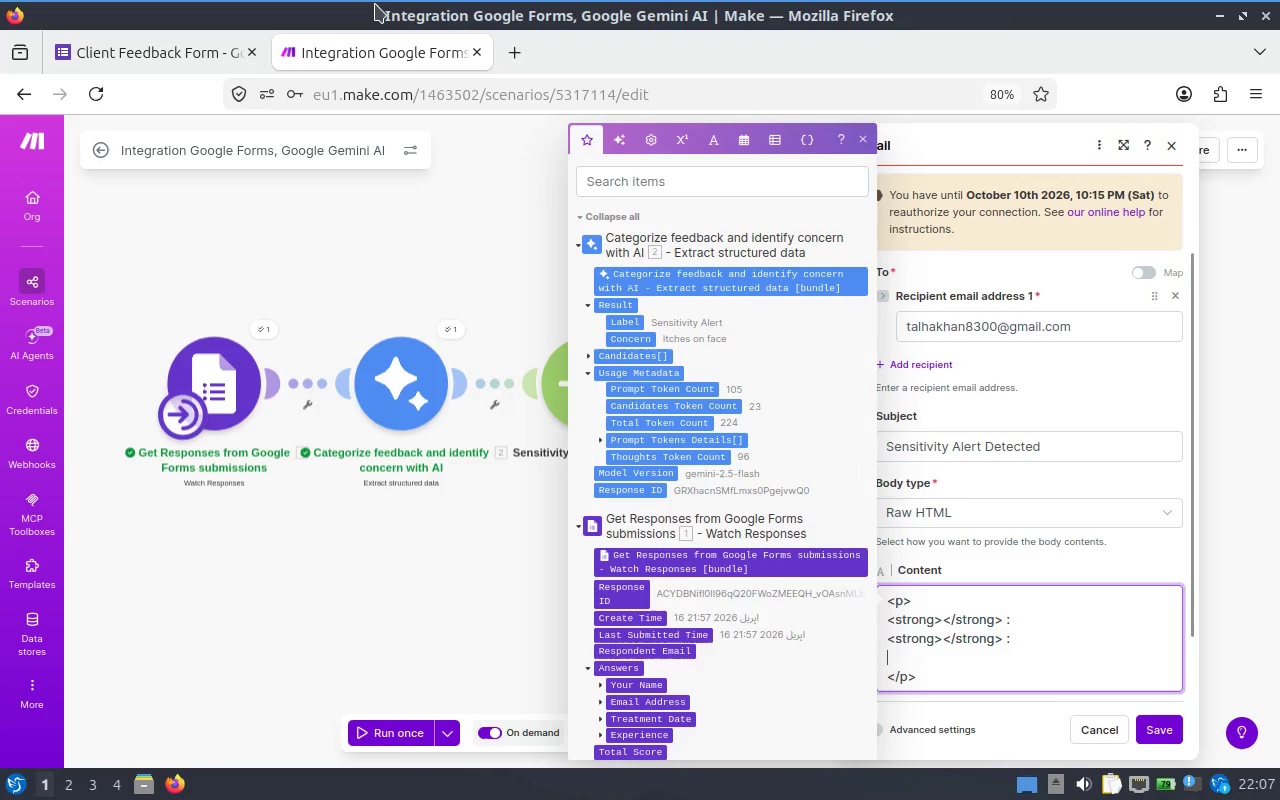 
key(Control+V)
 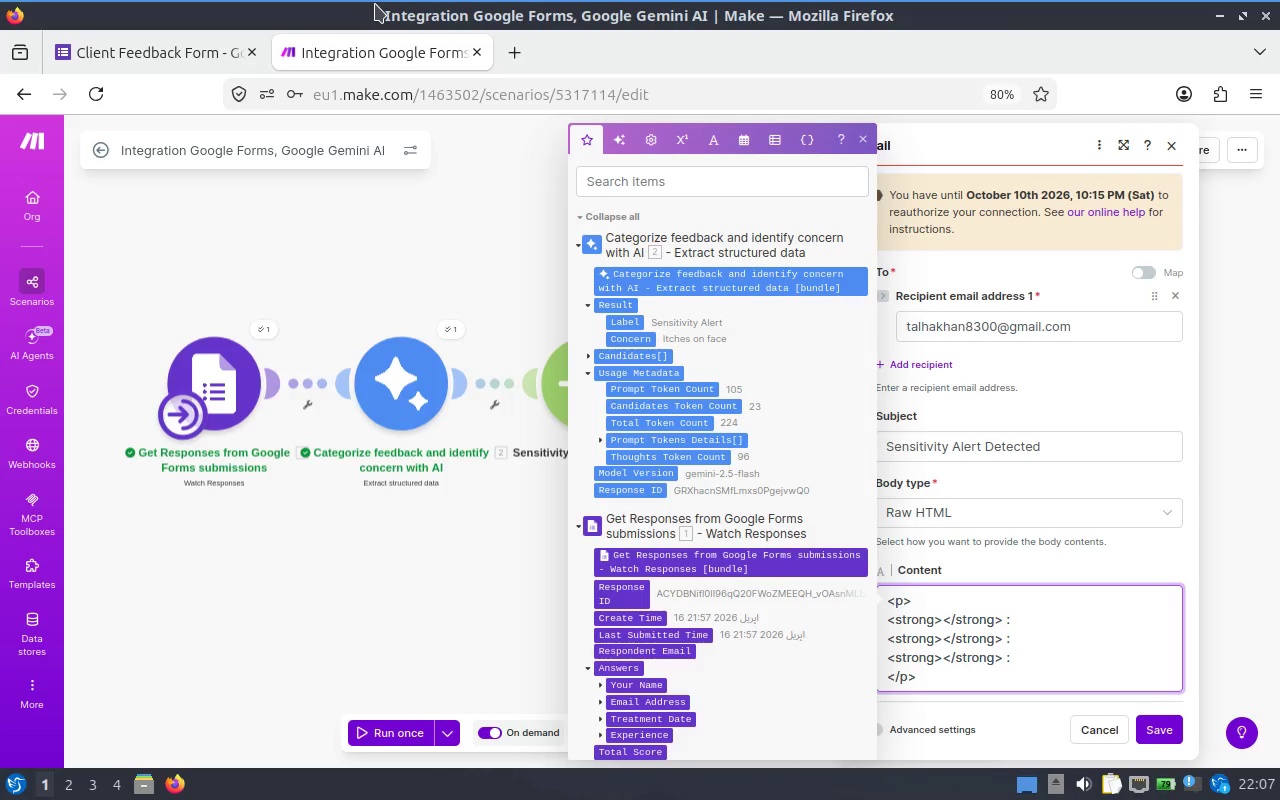 
key(ArrowUp)
 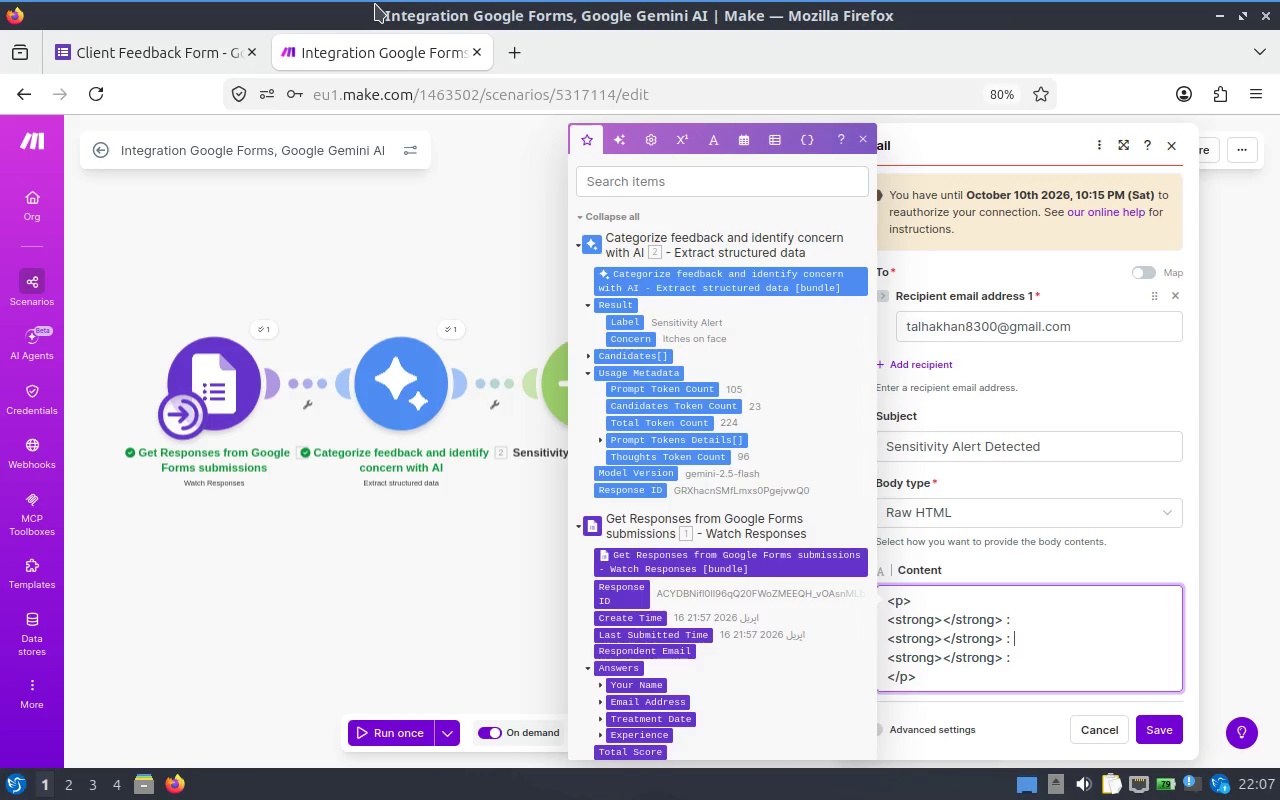 
key(ArrowUp)
 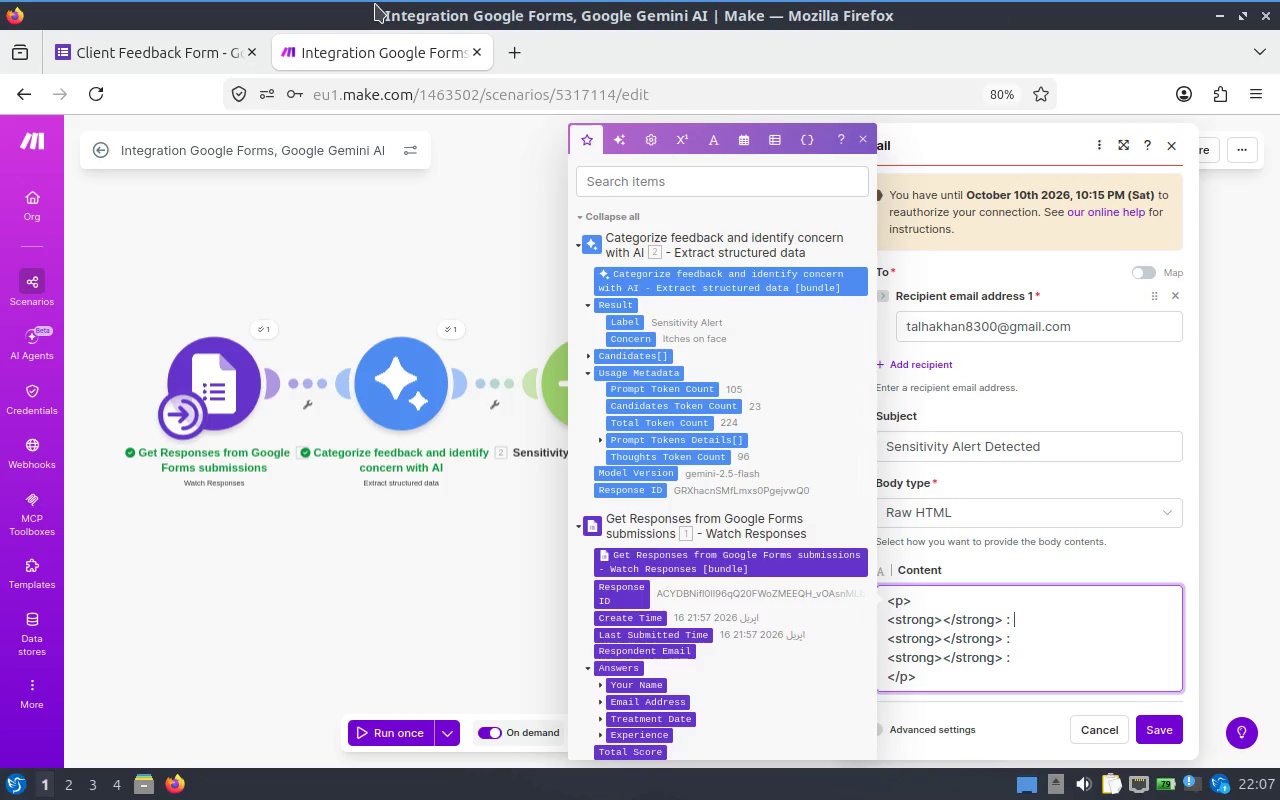 
hold_key(key=ArrowLeft, duration=0.91)
 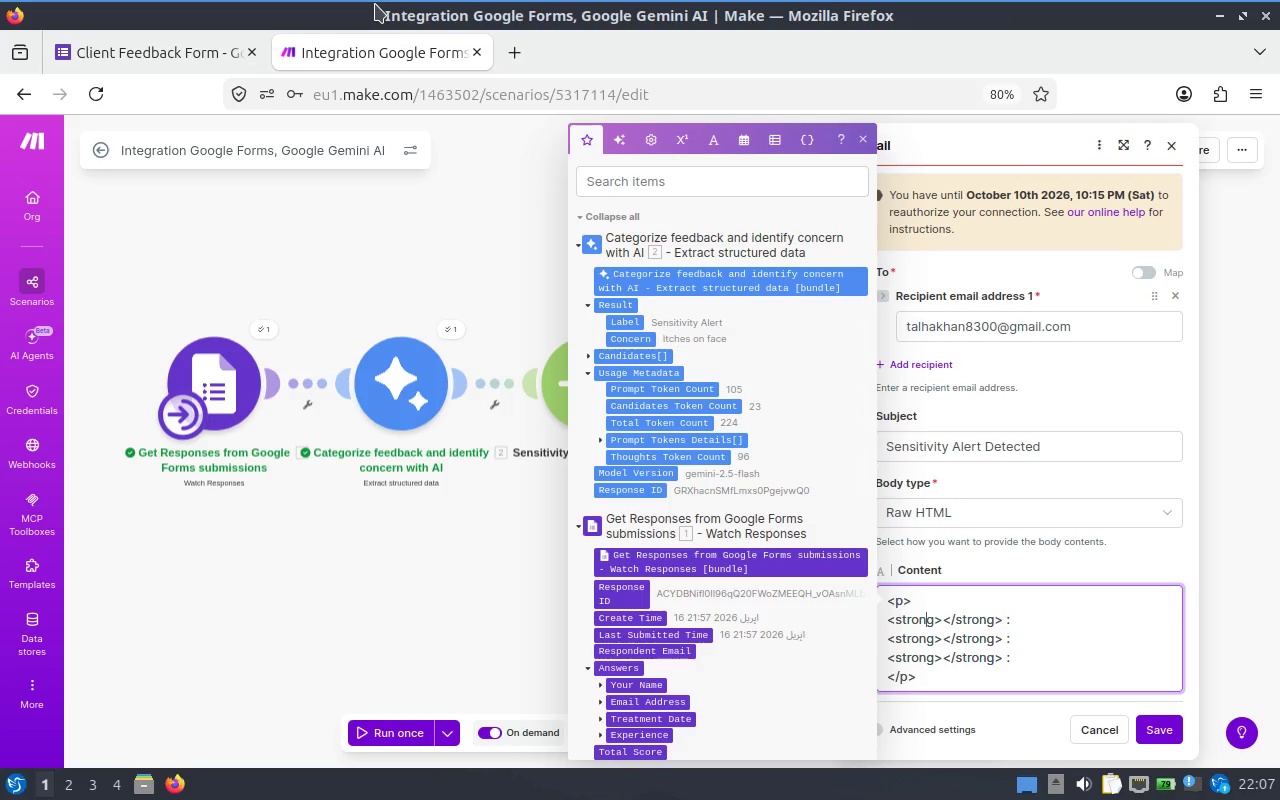 
key(ArrowRight)
 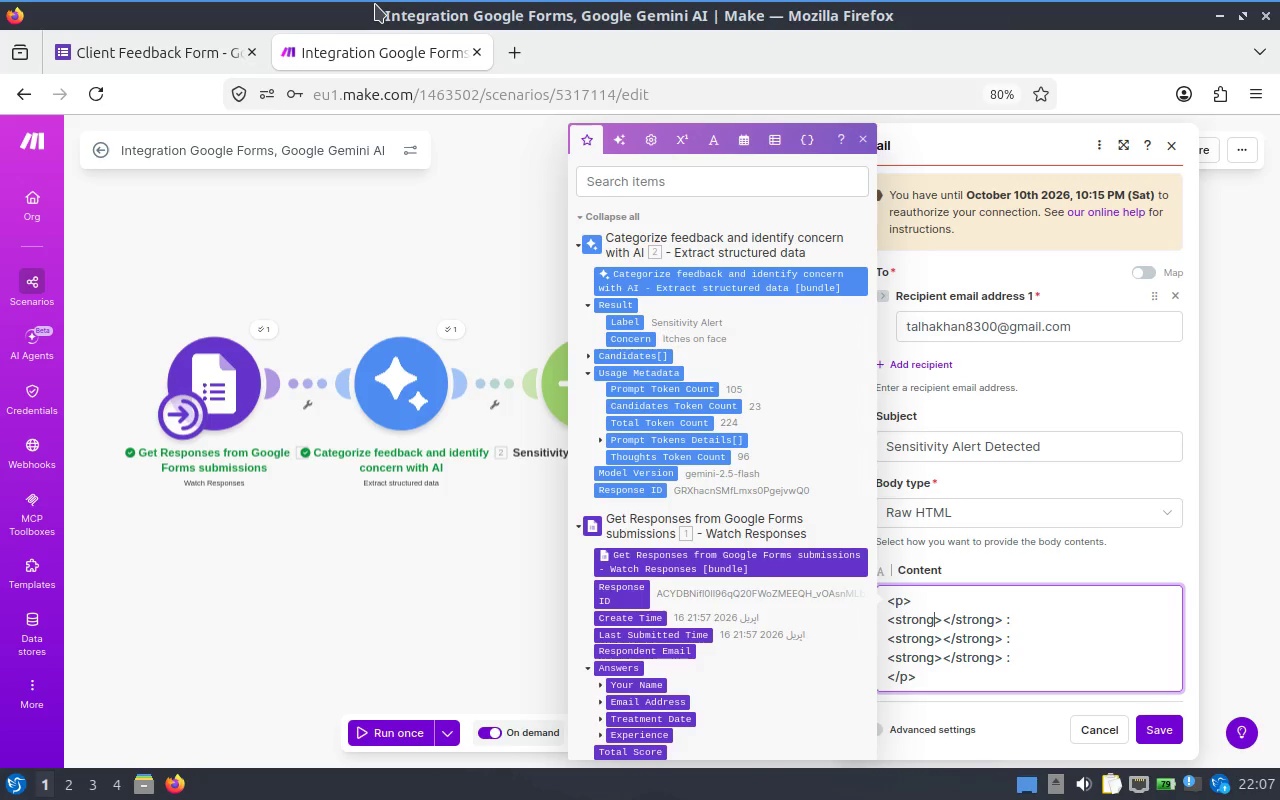 
key(ArrowRight)
 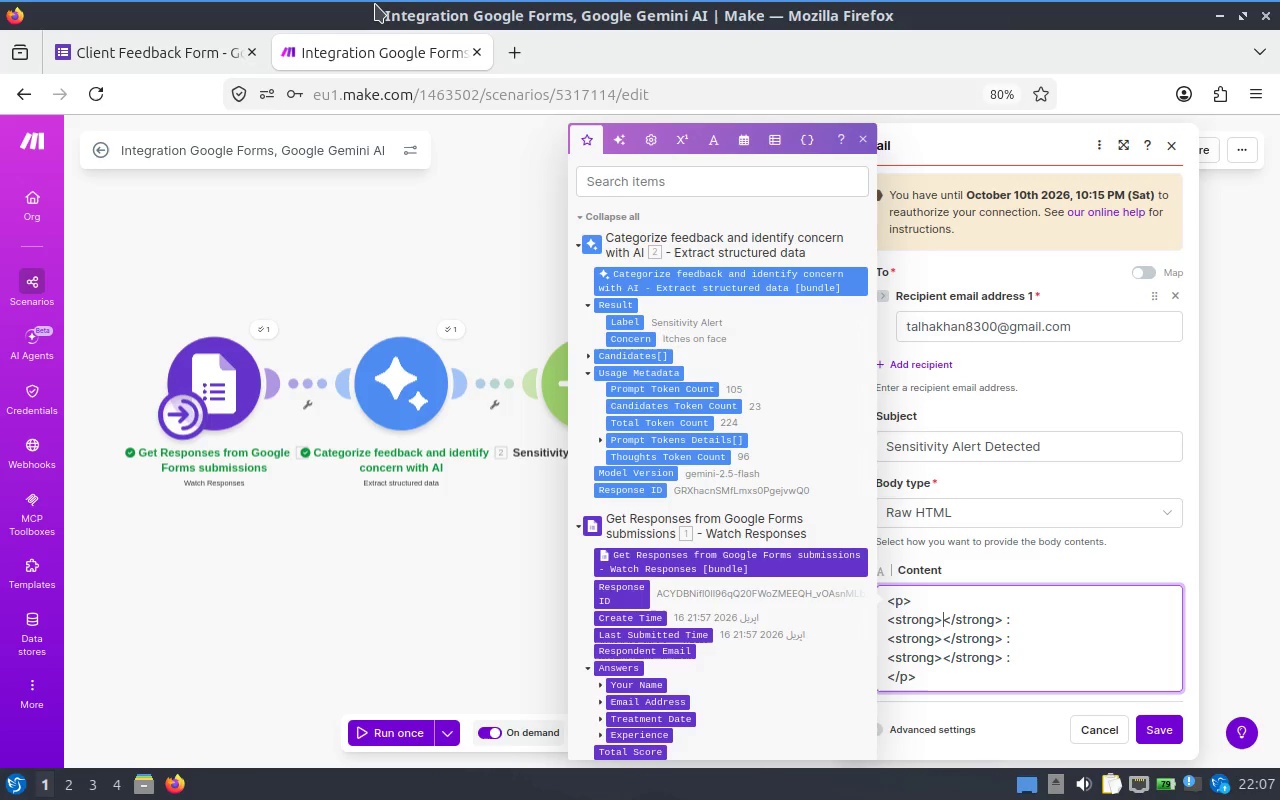 
type(Client Name)
 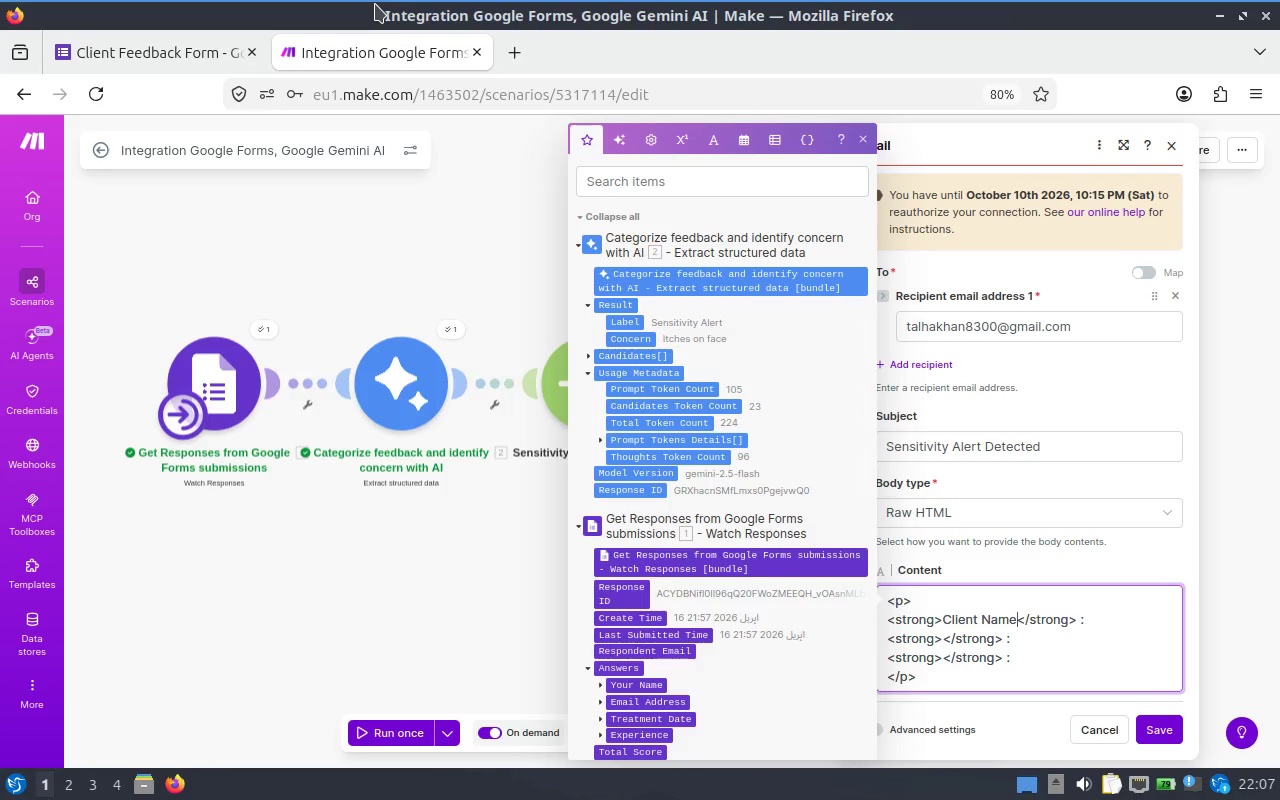 
hold_key(key=ArrowRight, duration=0.84)
 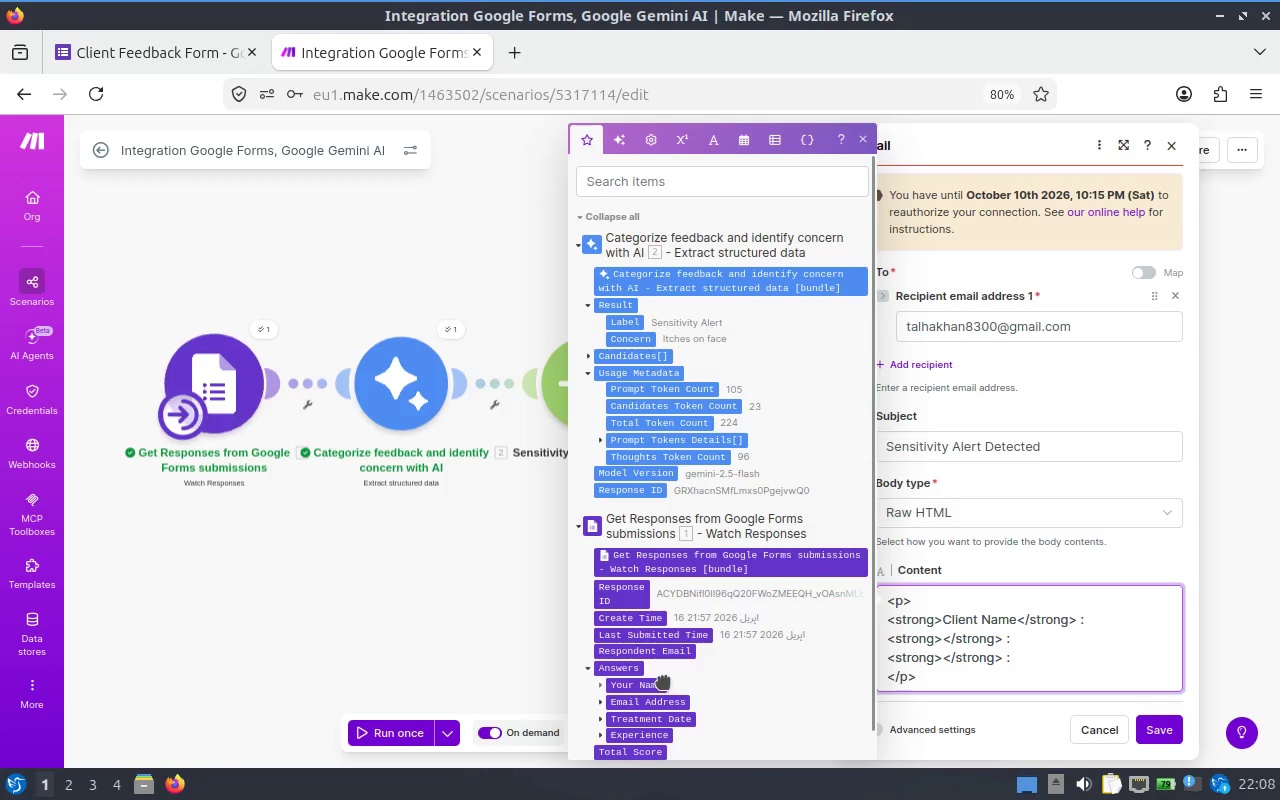 
wait(5.63)
 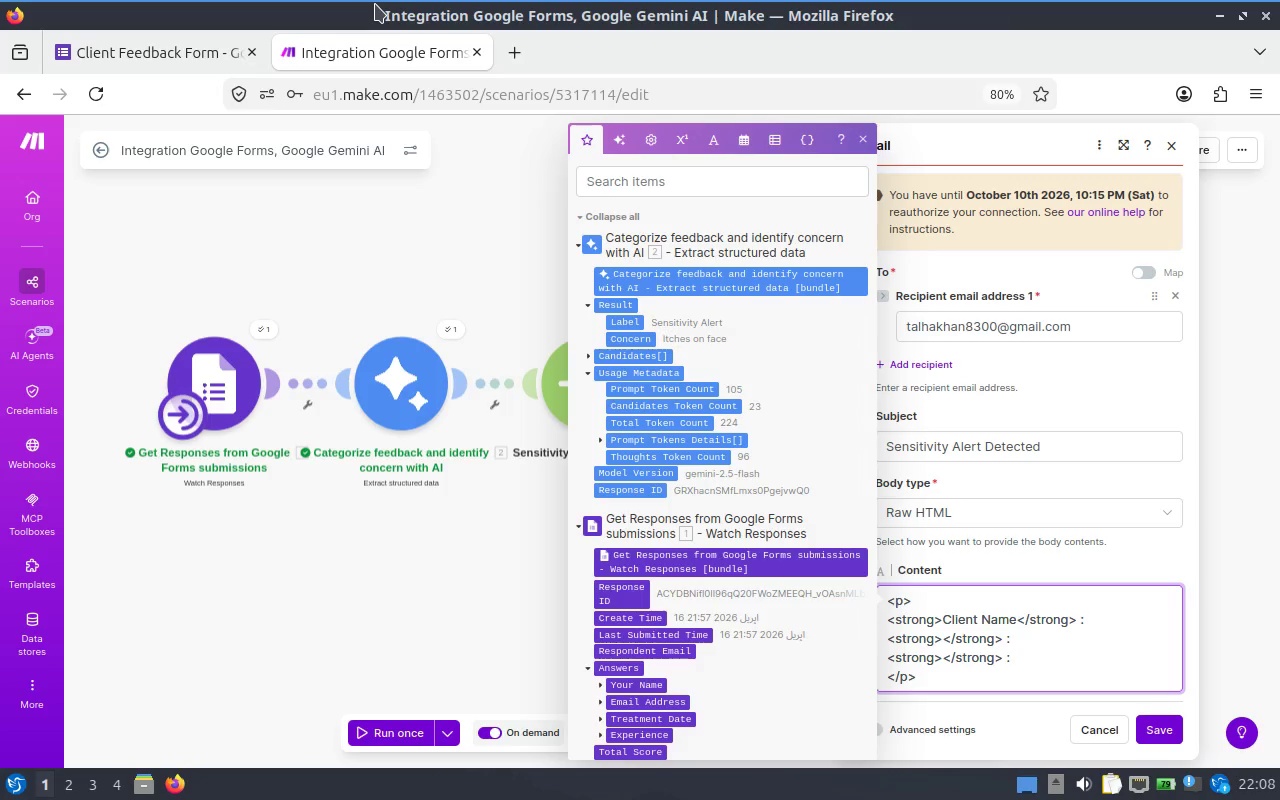 
left_click([664, 680])
 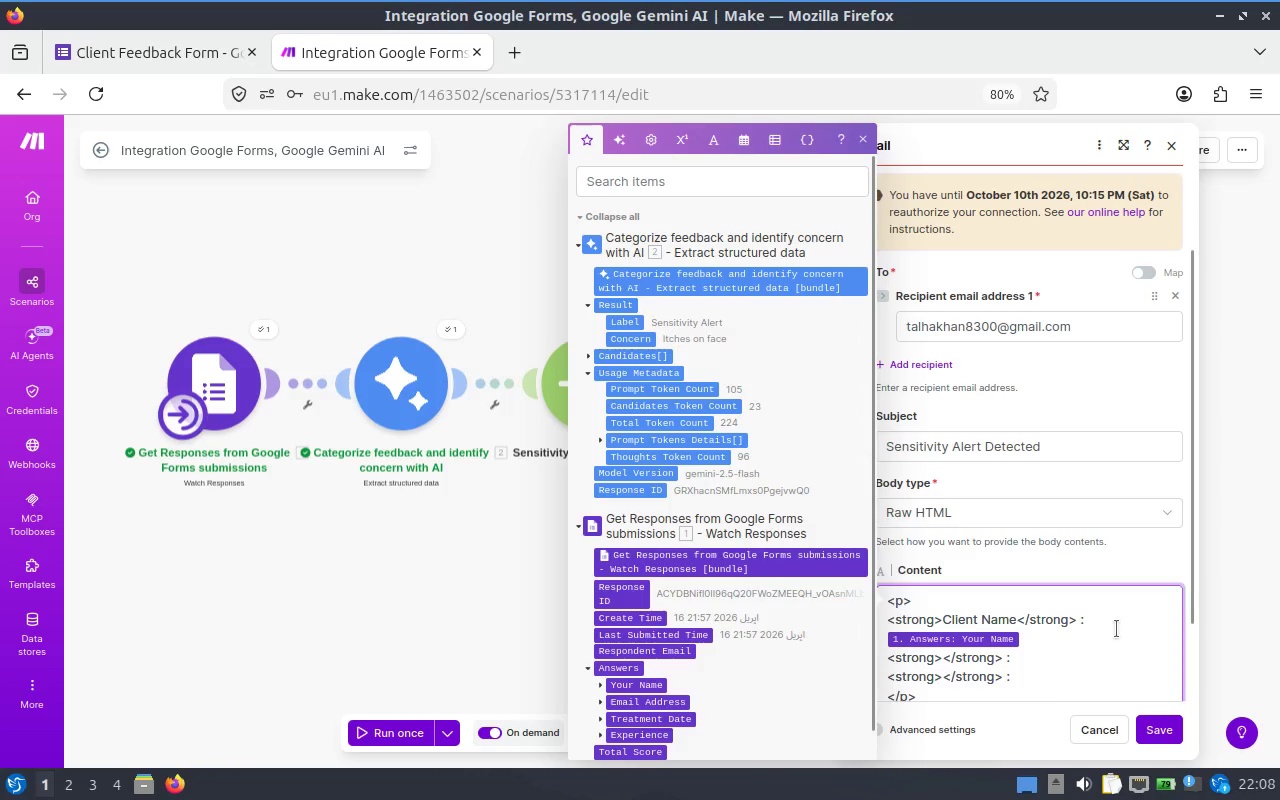 
key(ArrowLeft)
 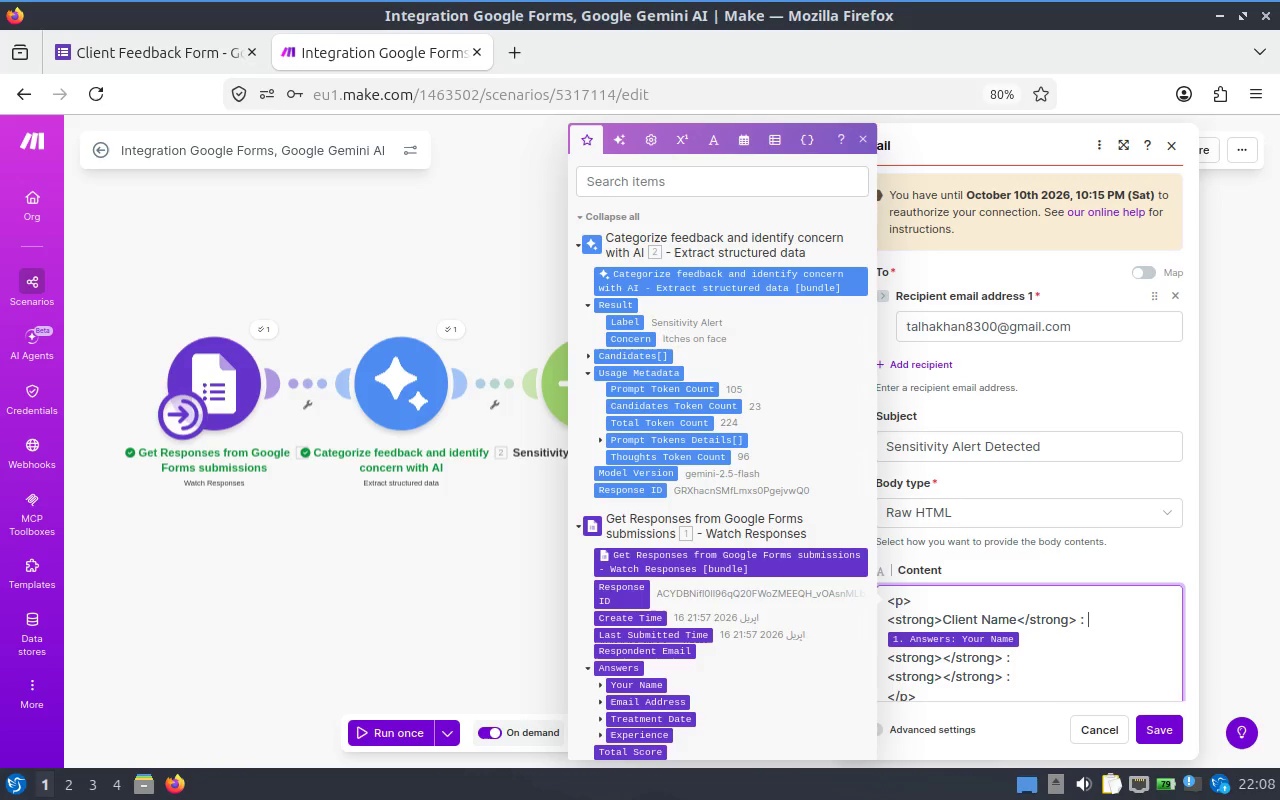 
key(ArrowRight)
 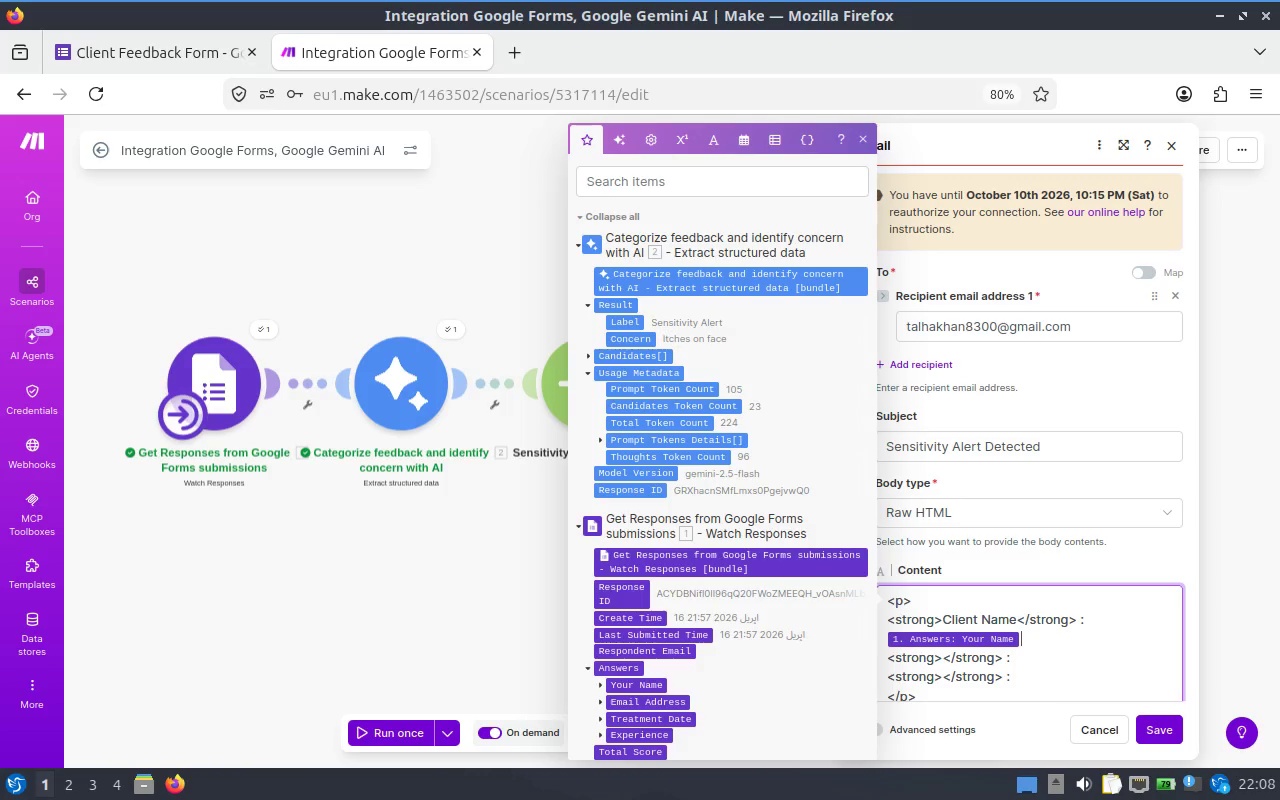 
key(ArrowRight)
 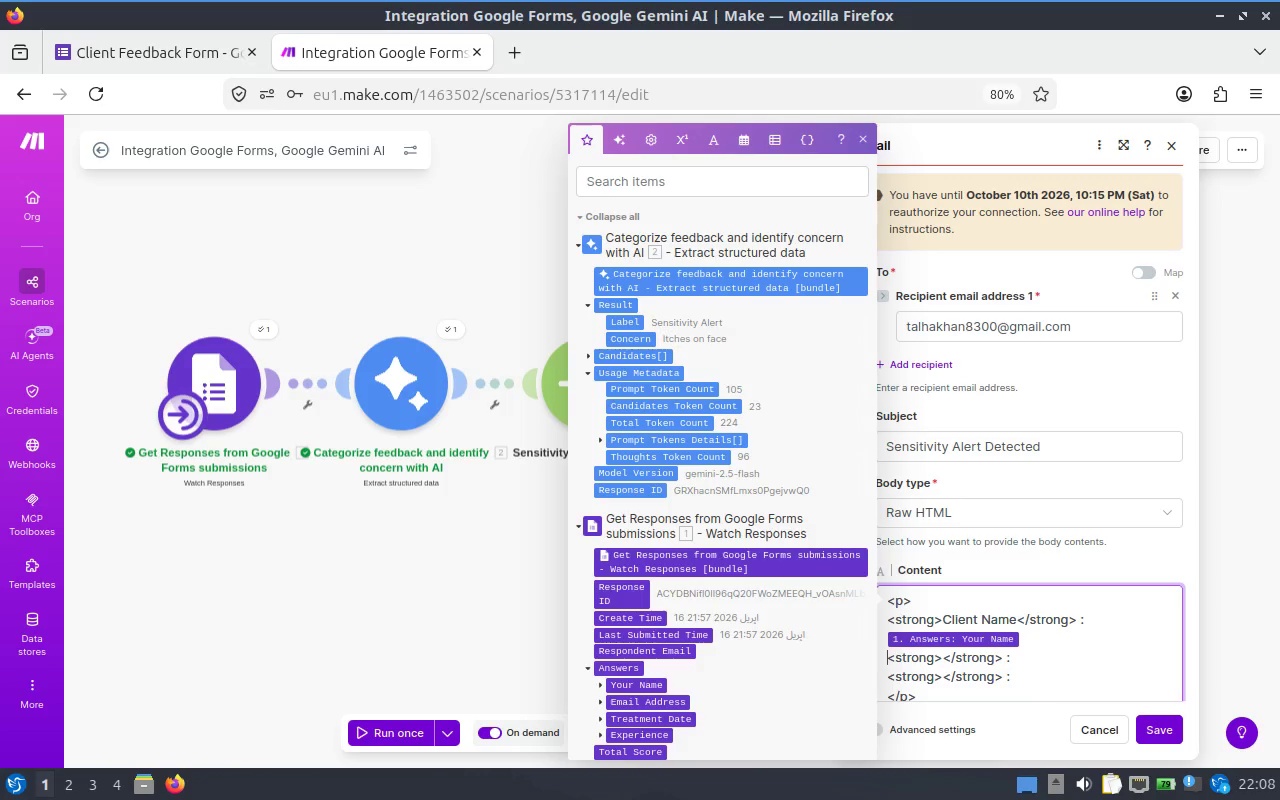 
key(ArrowRight)
 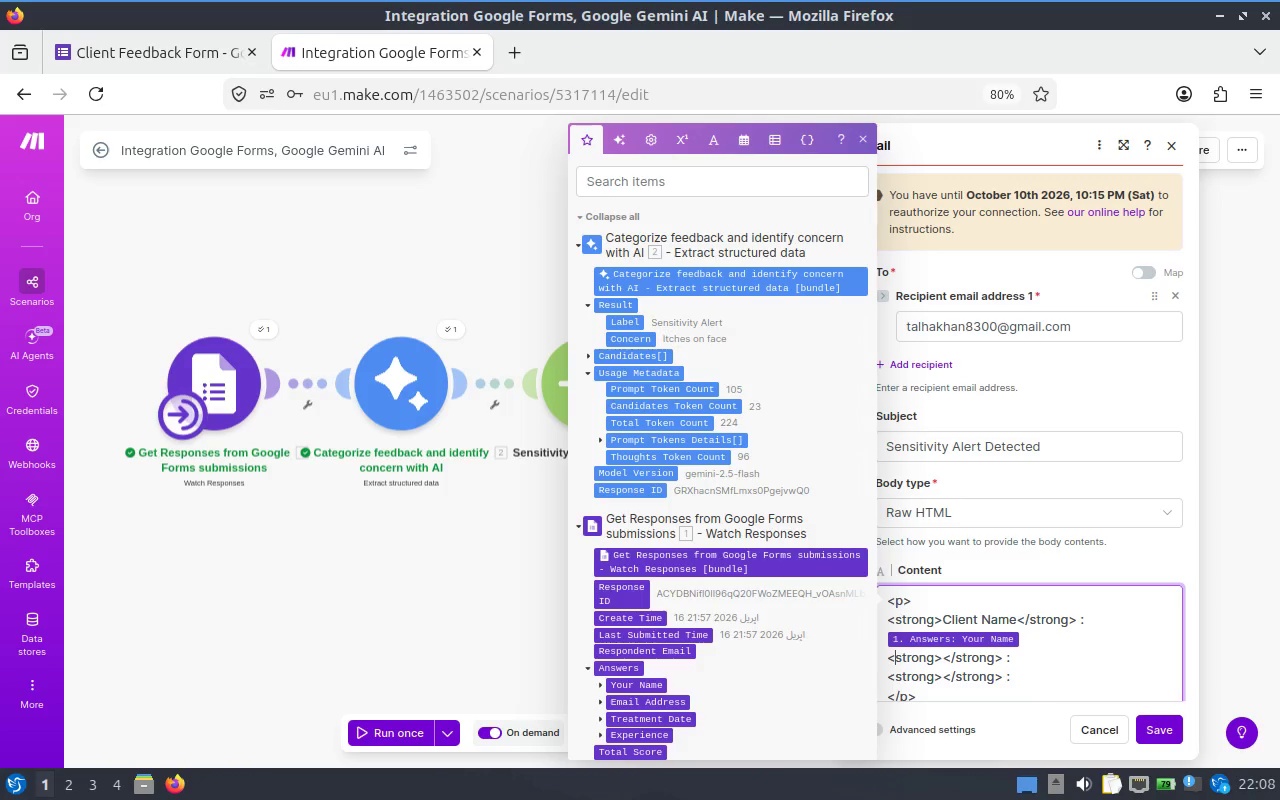 
key(ArrowRight)
 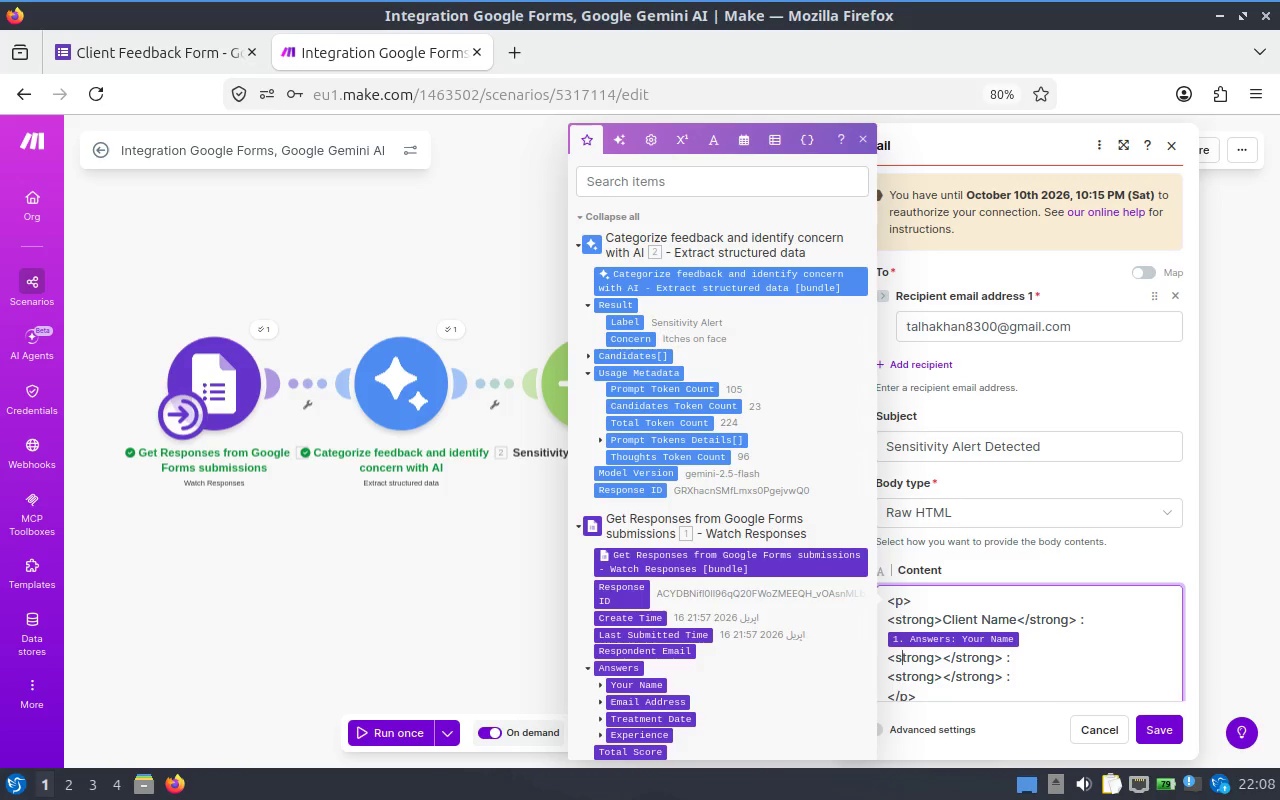 
key(ArrowRight)
 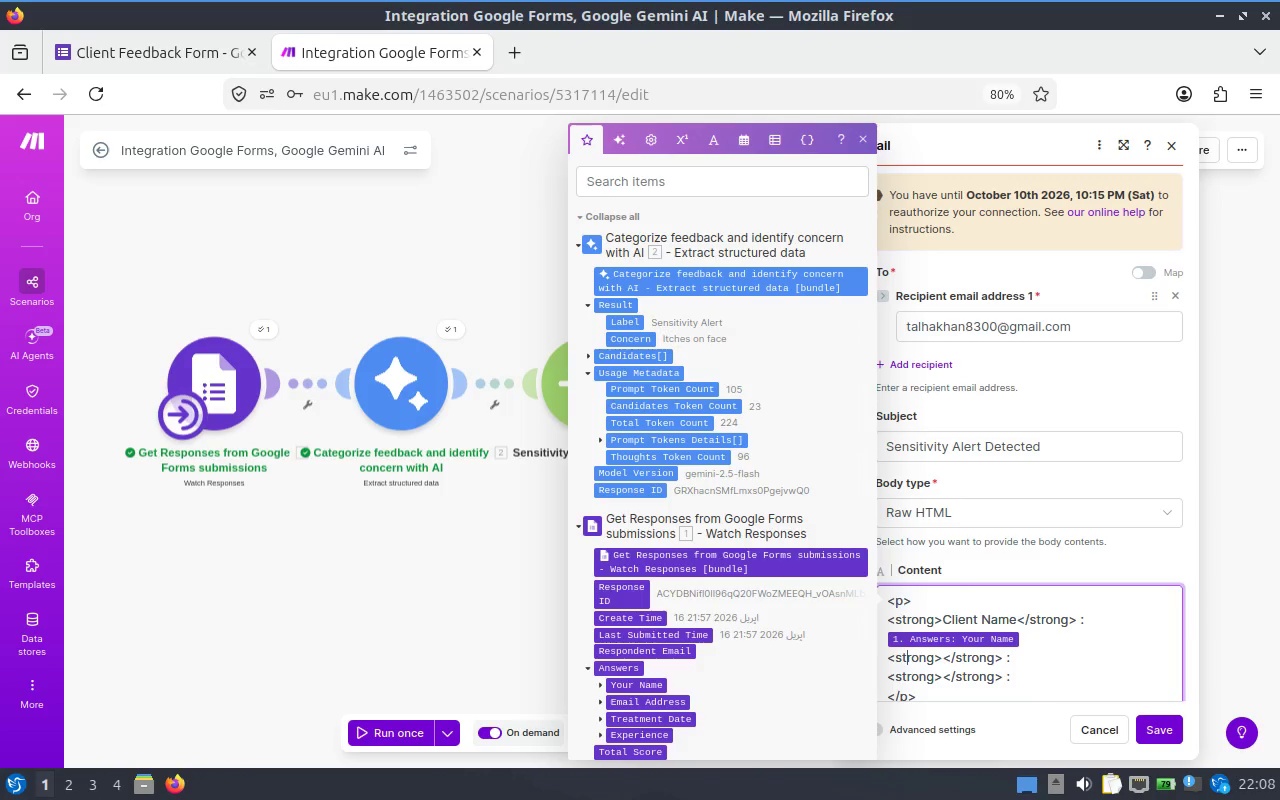 
key(ArrowRight)
 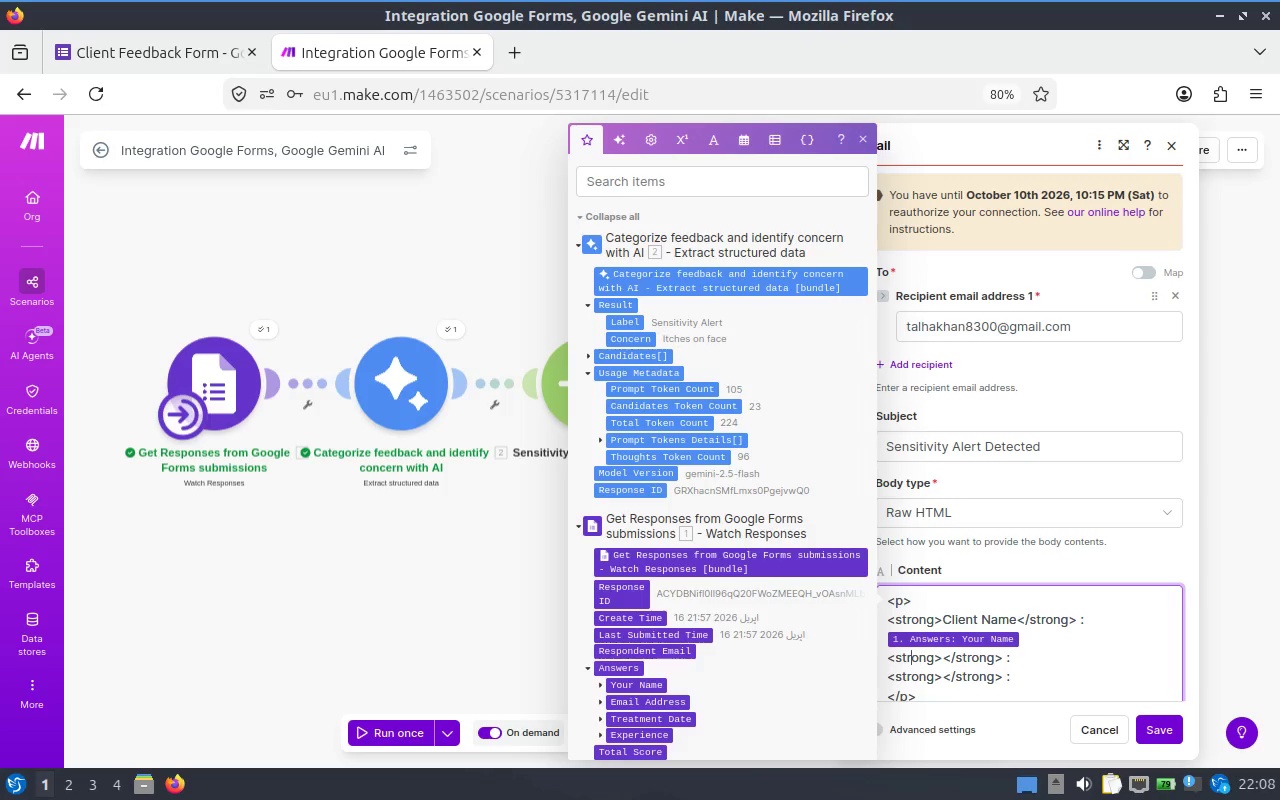 
key(ArrowRight)
 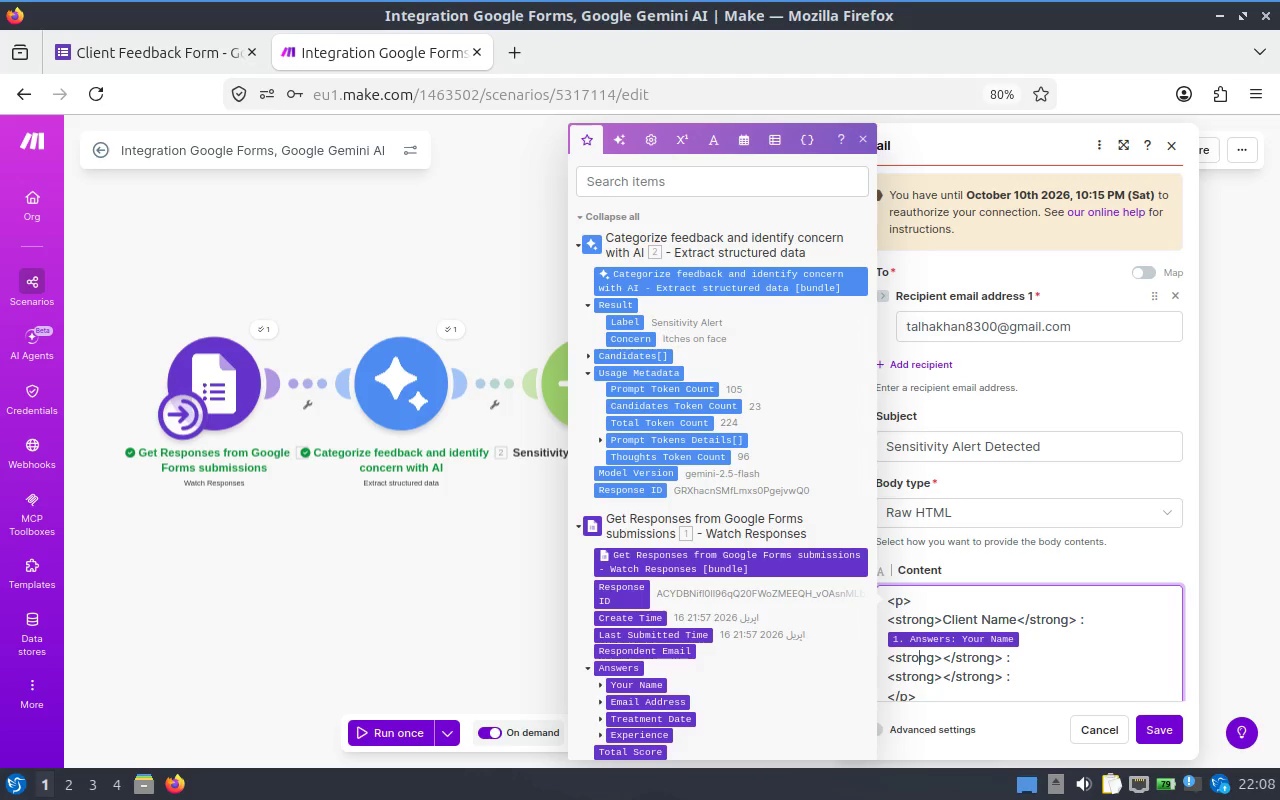 
key(ArrowRight)
 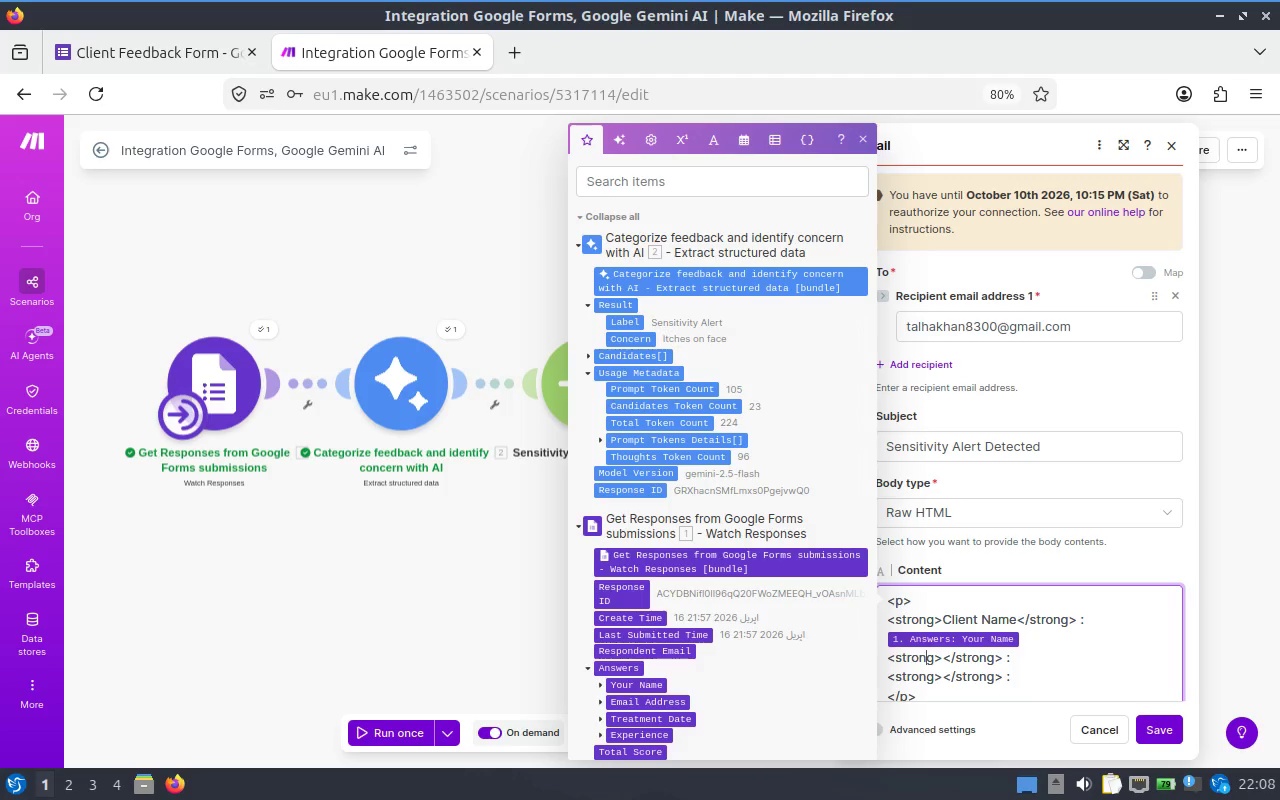 
key(ArrowRight)
 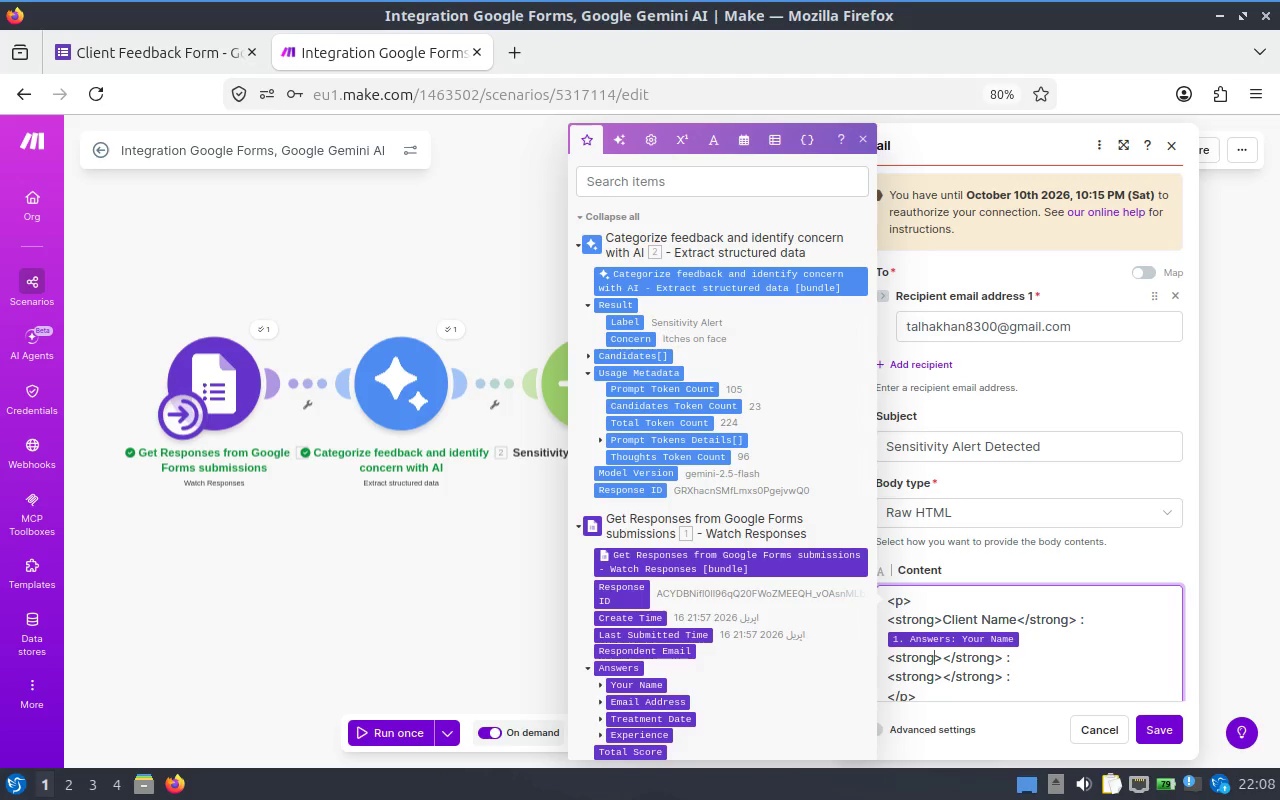 
key(ArrowRight)
 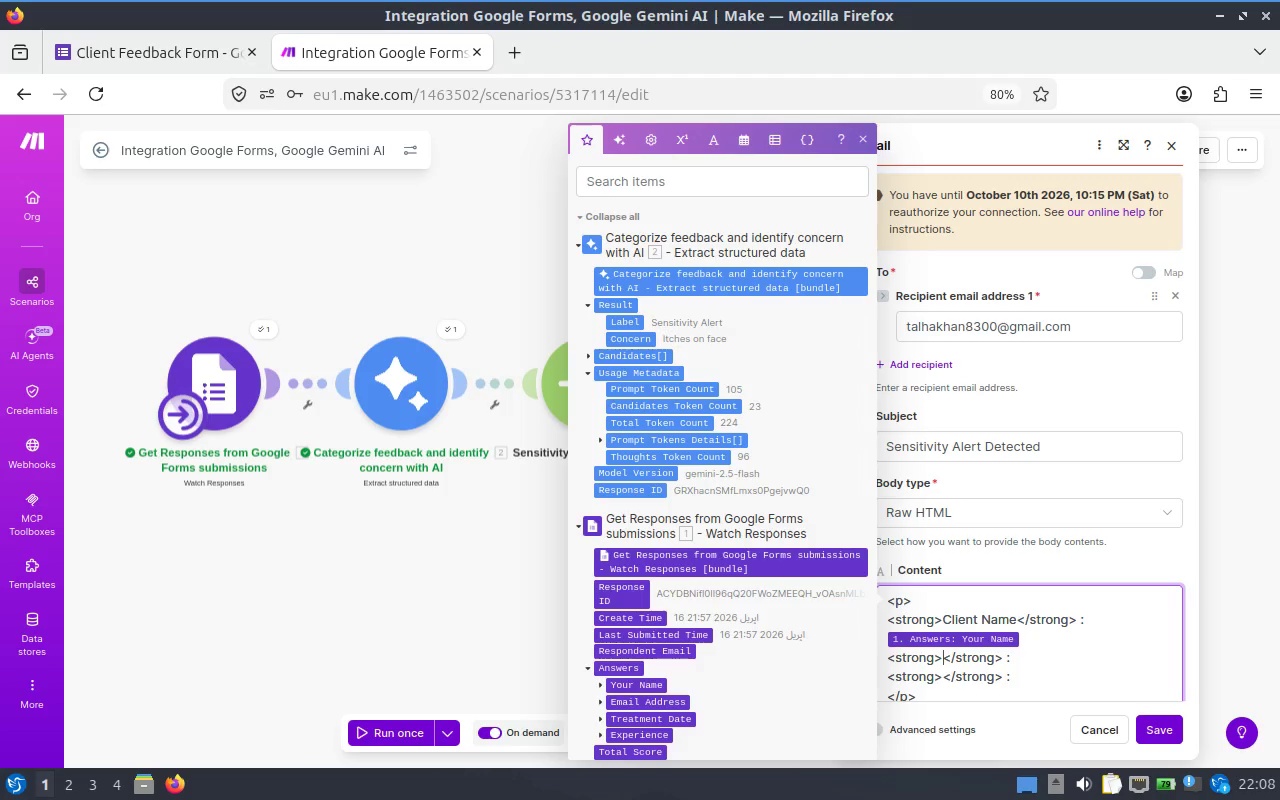 
key(ArrowRight)
 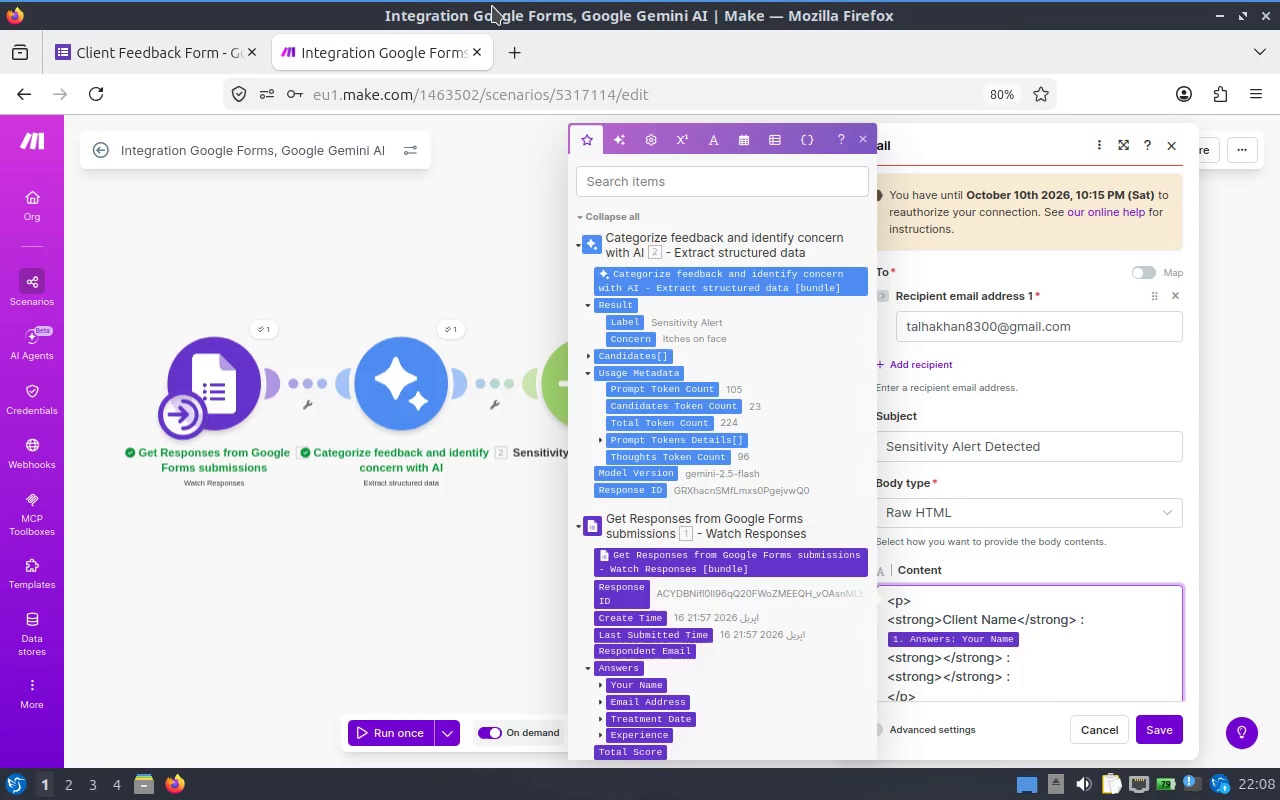 
wait(8.74)
 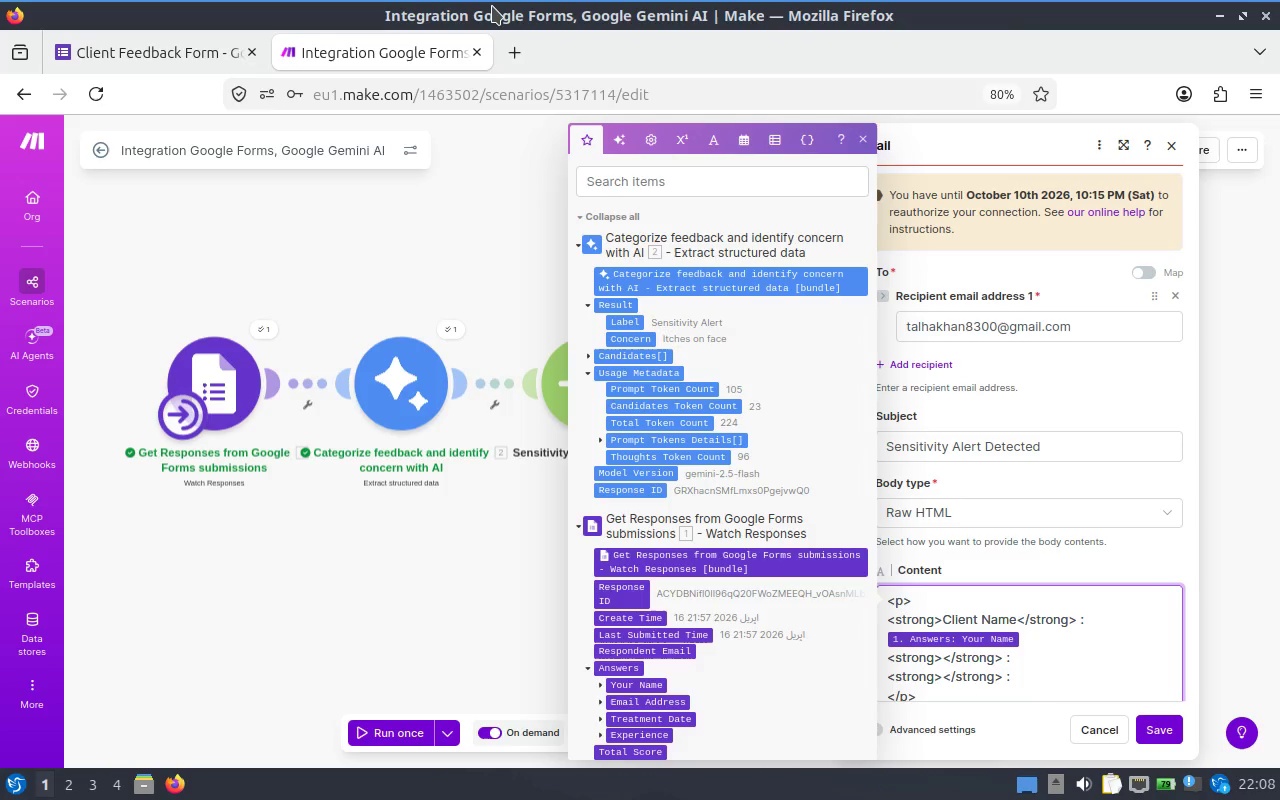 
key(ArrowLeft)
 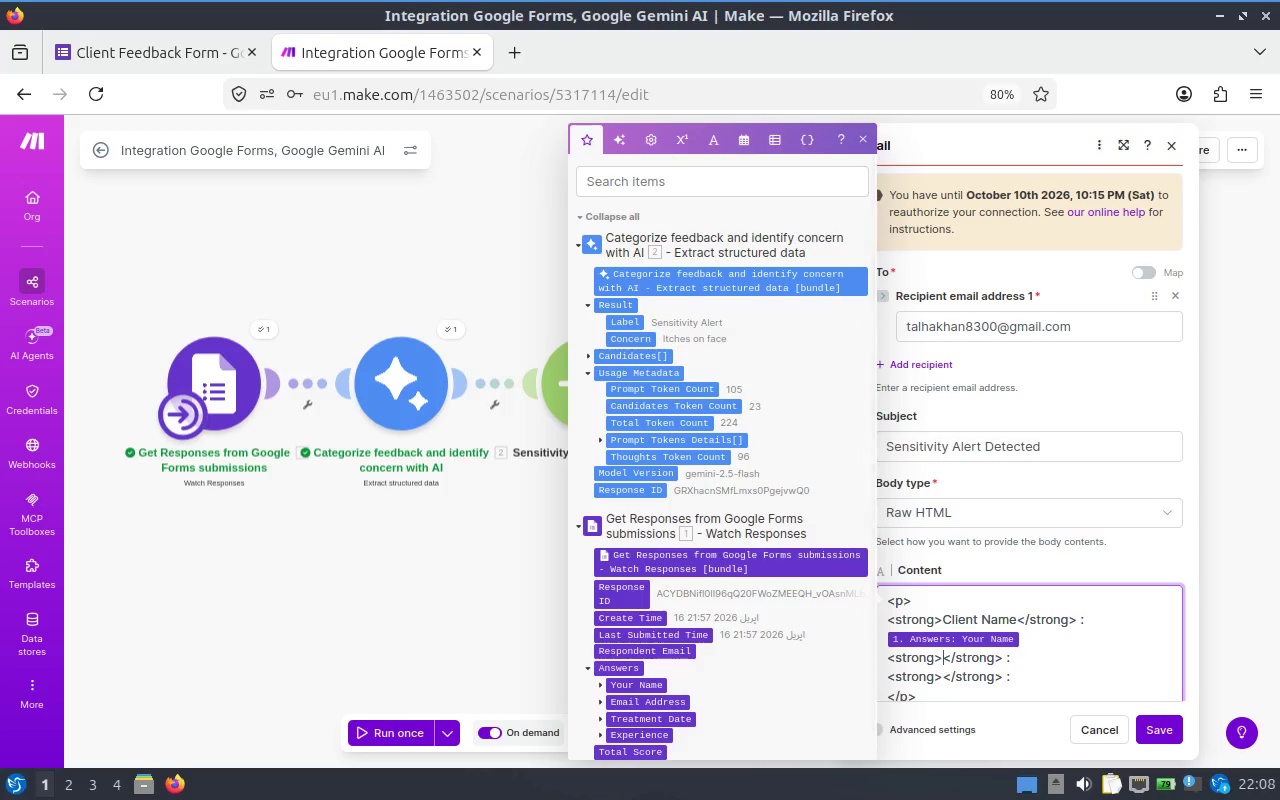 
type(Treatment Date)
 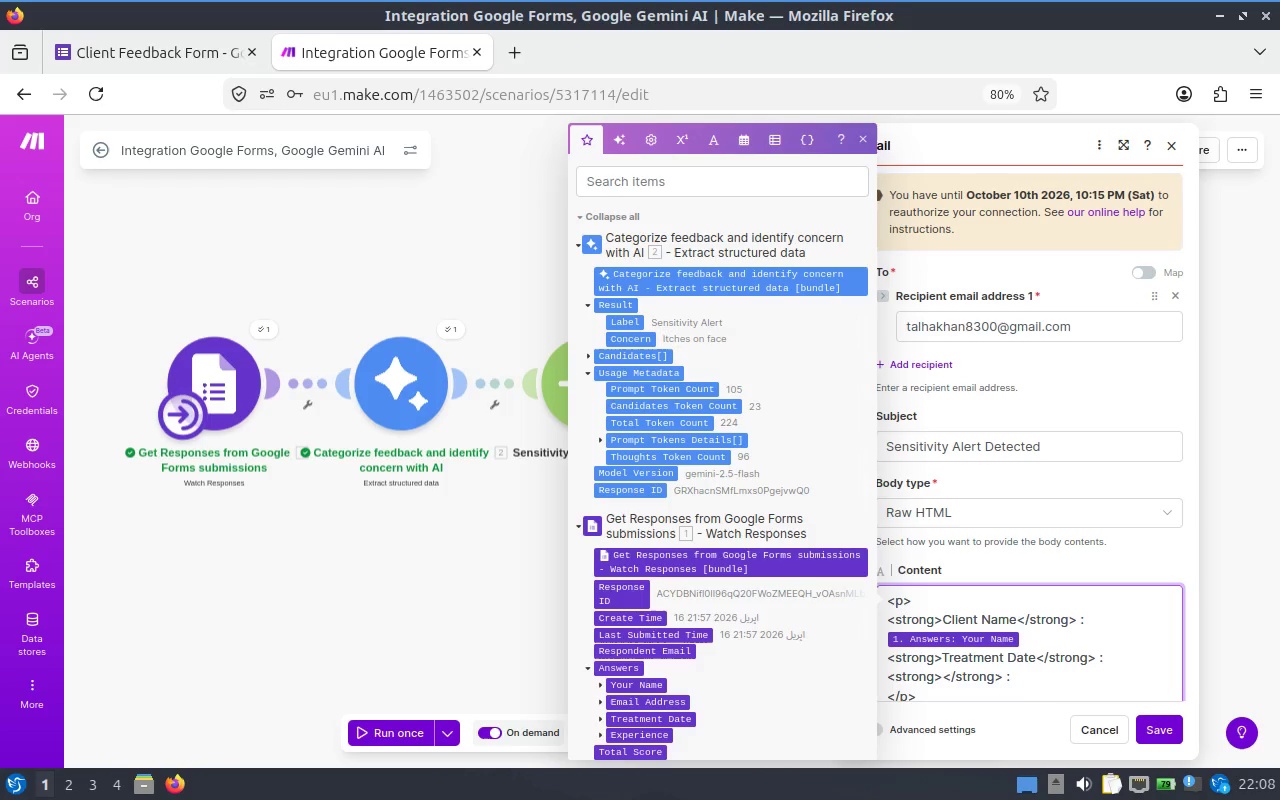 
wait(5.14)
 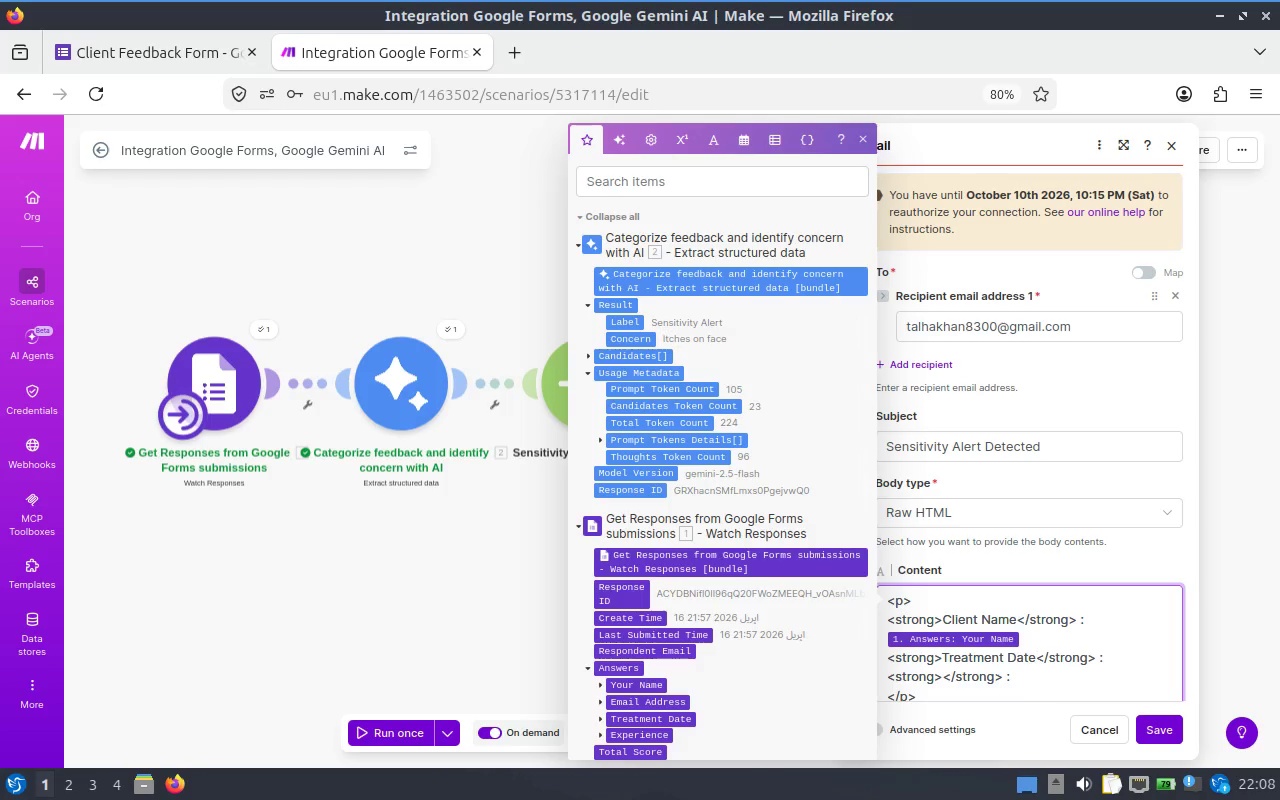 
hold_key(key=ArrowRight, duration=0.78)
 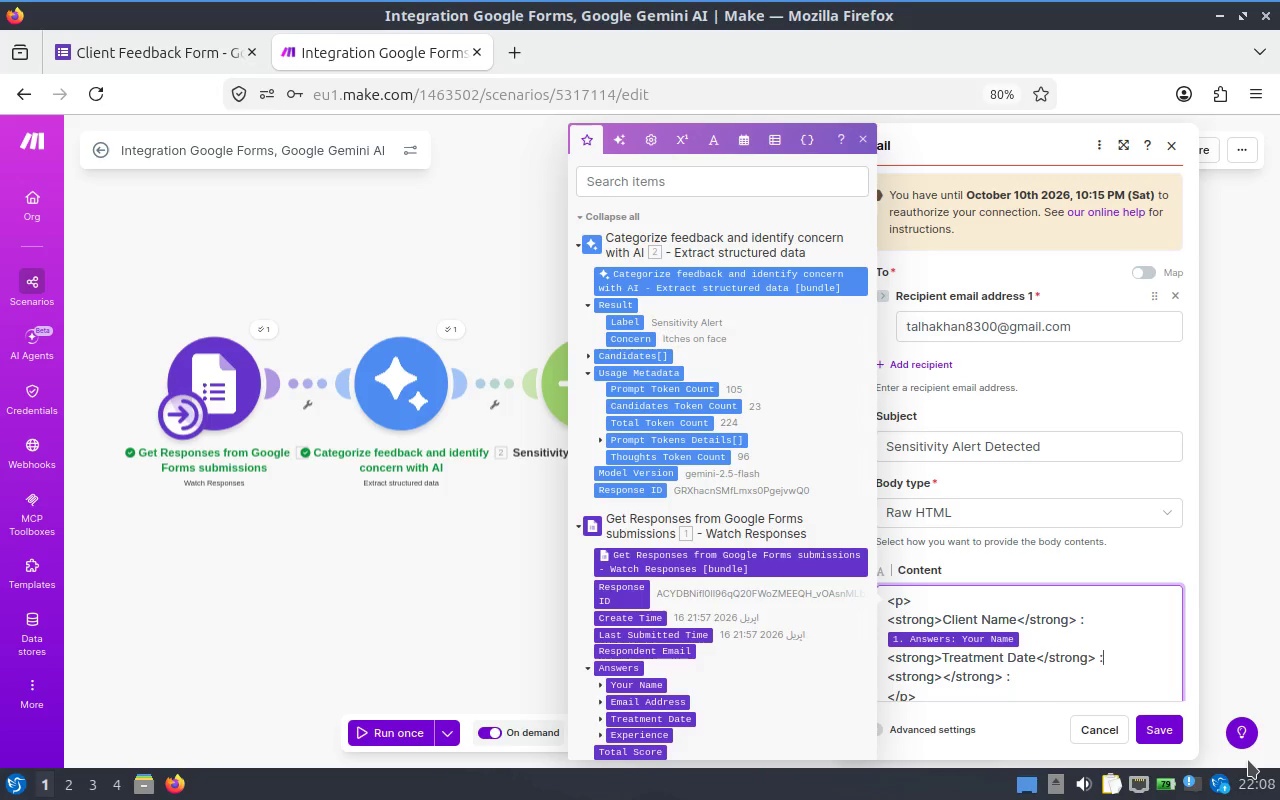 
wait(7.43)
 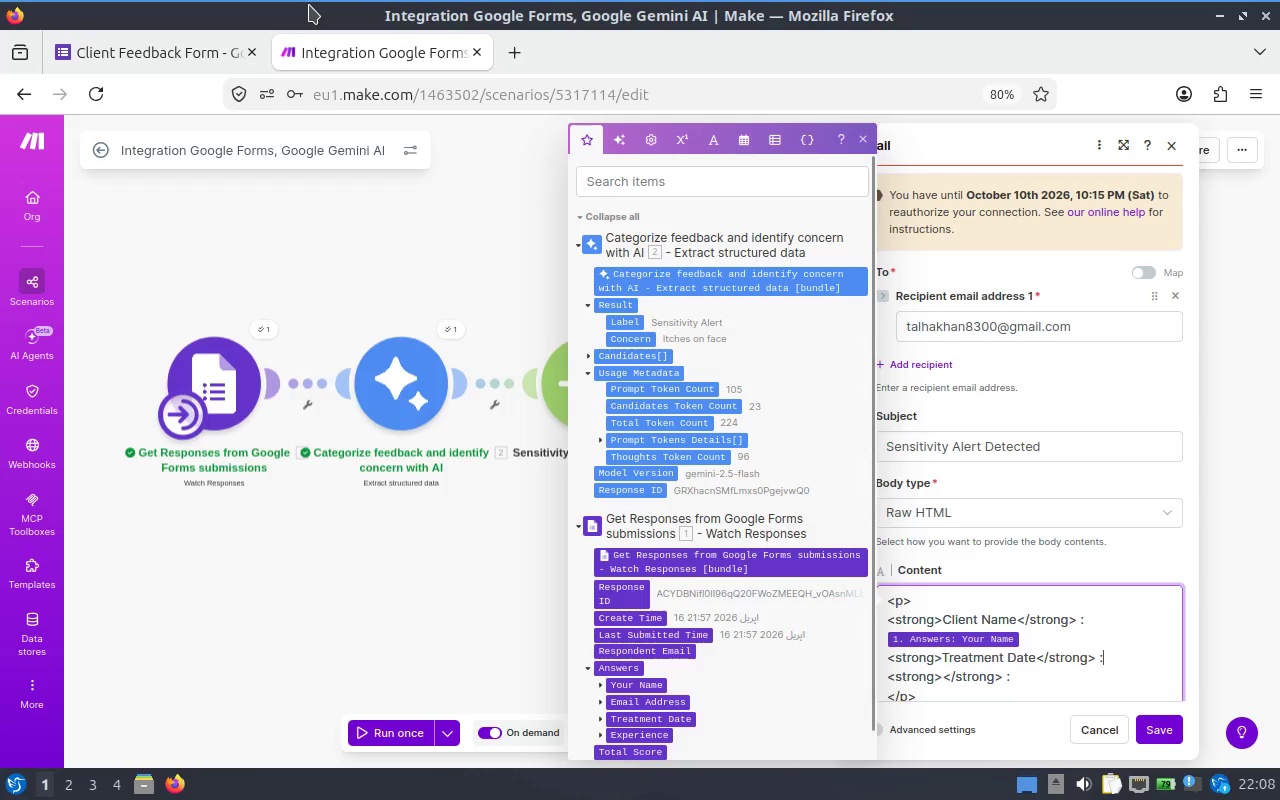 
key(Backspace)
 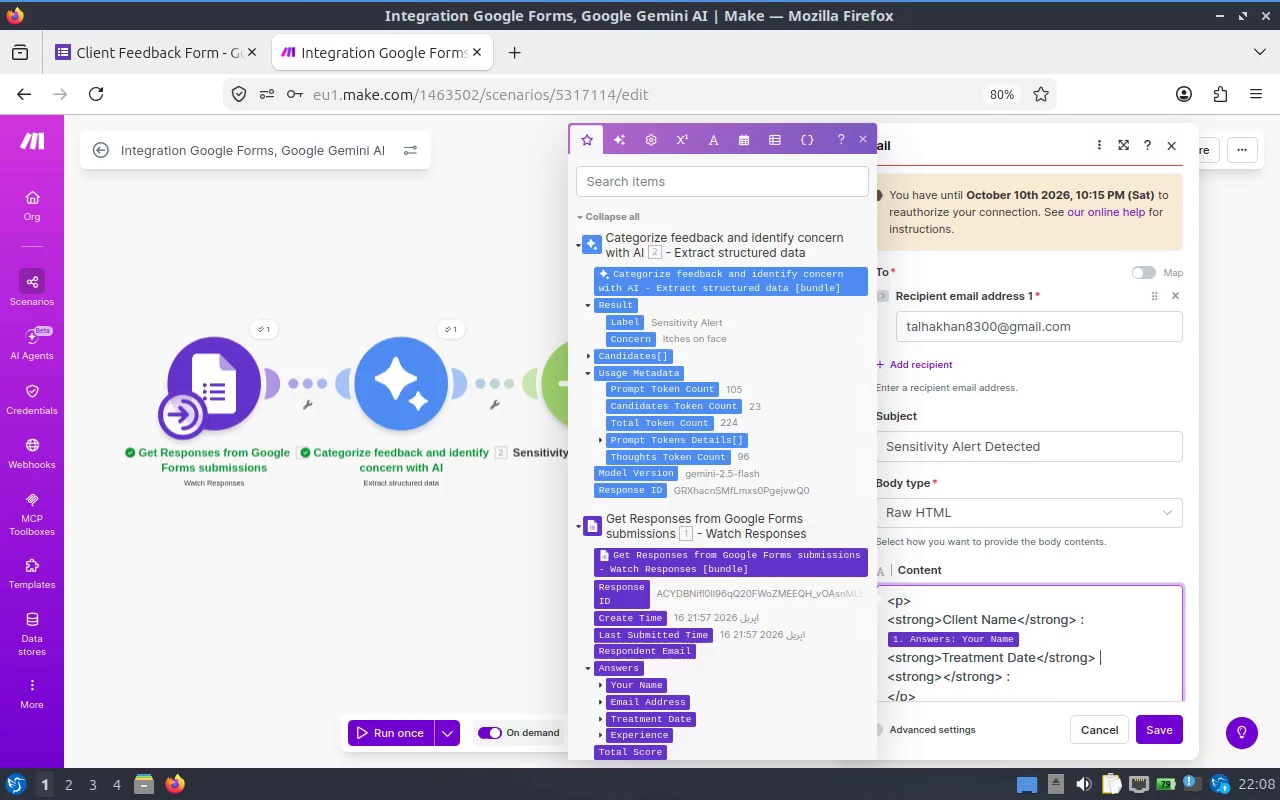 
key(Backspace)
 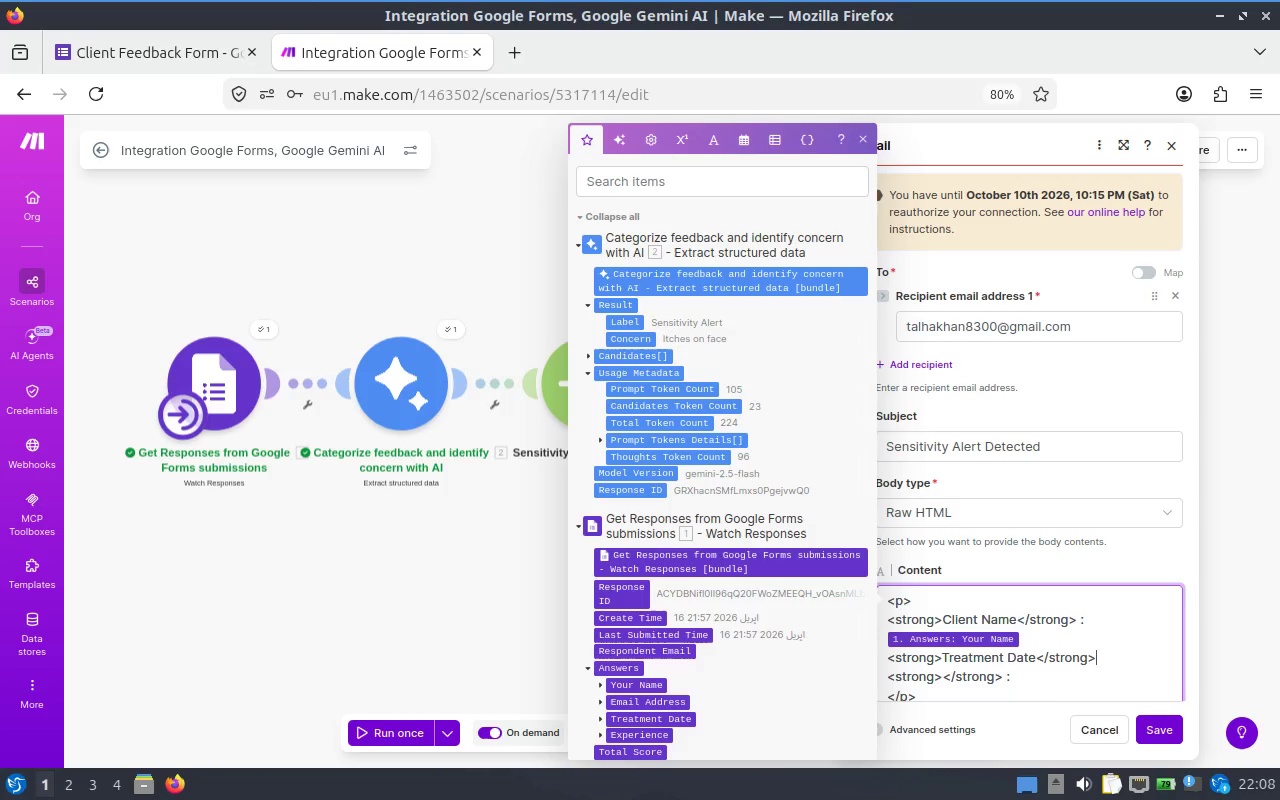 
key(ArrowLeft)
 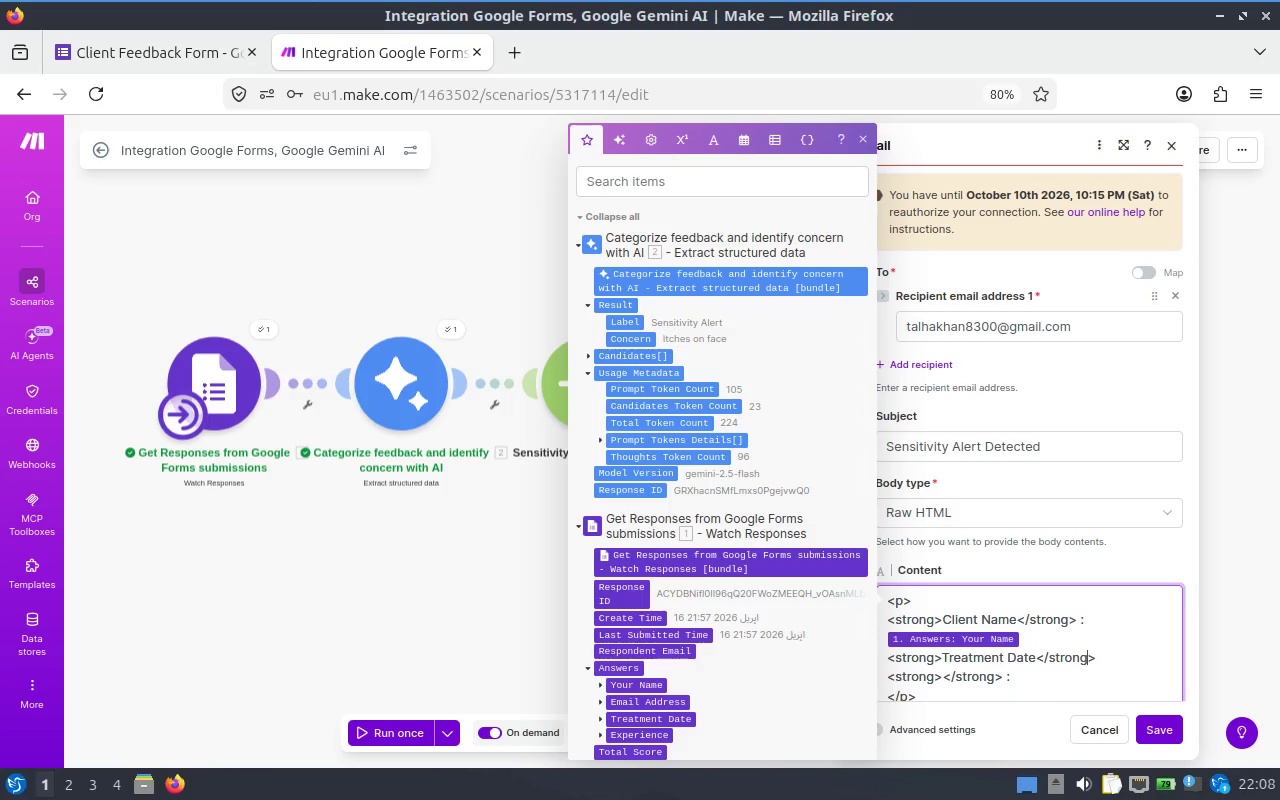 
key(ArrowLeft)
 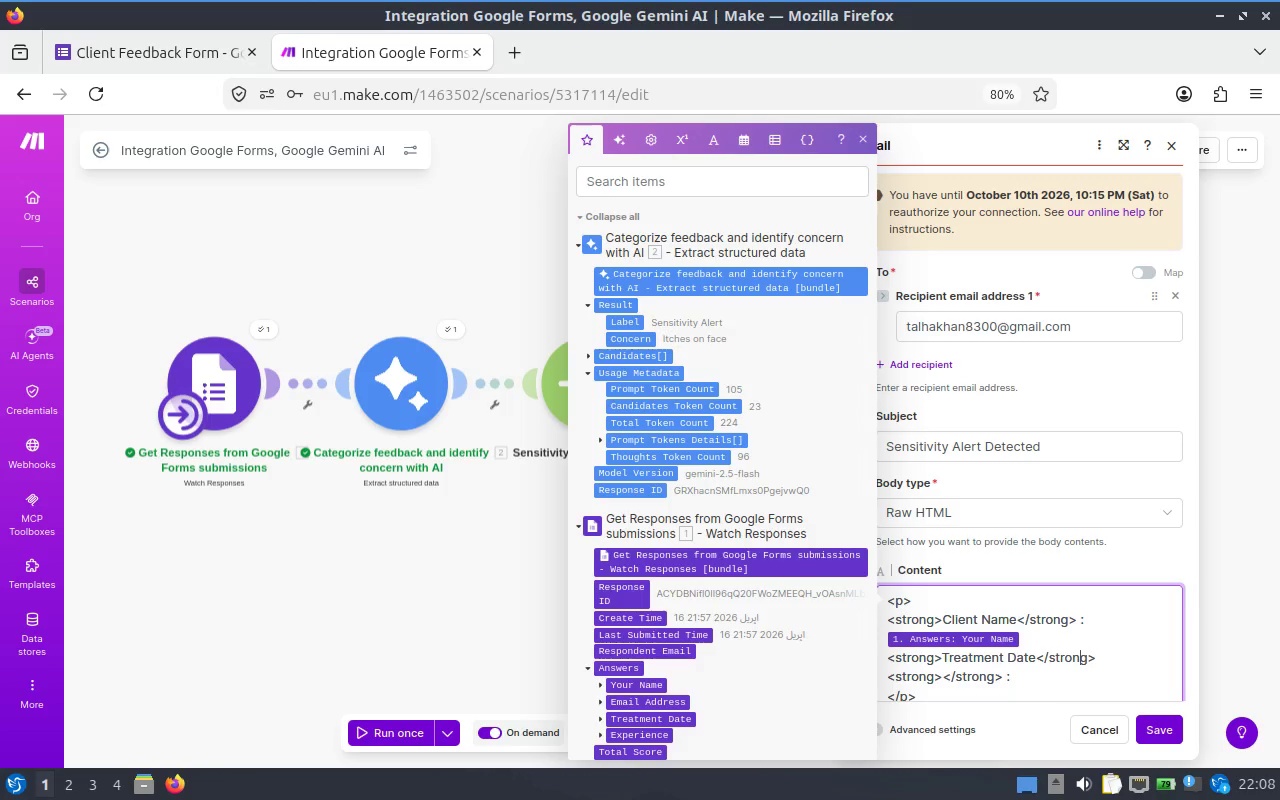 
key(ArrowLeft)
 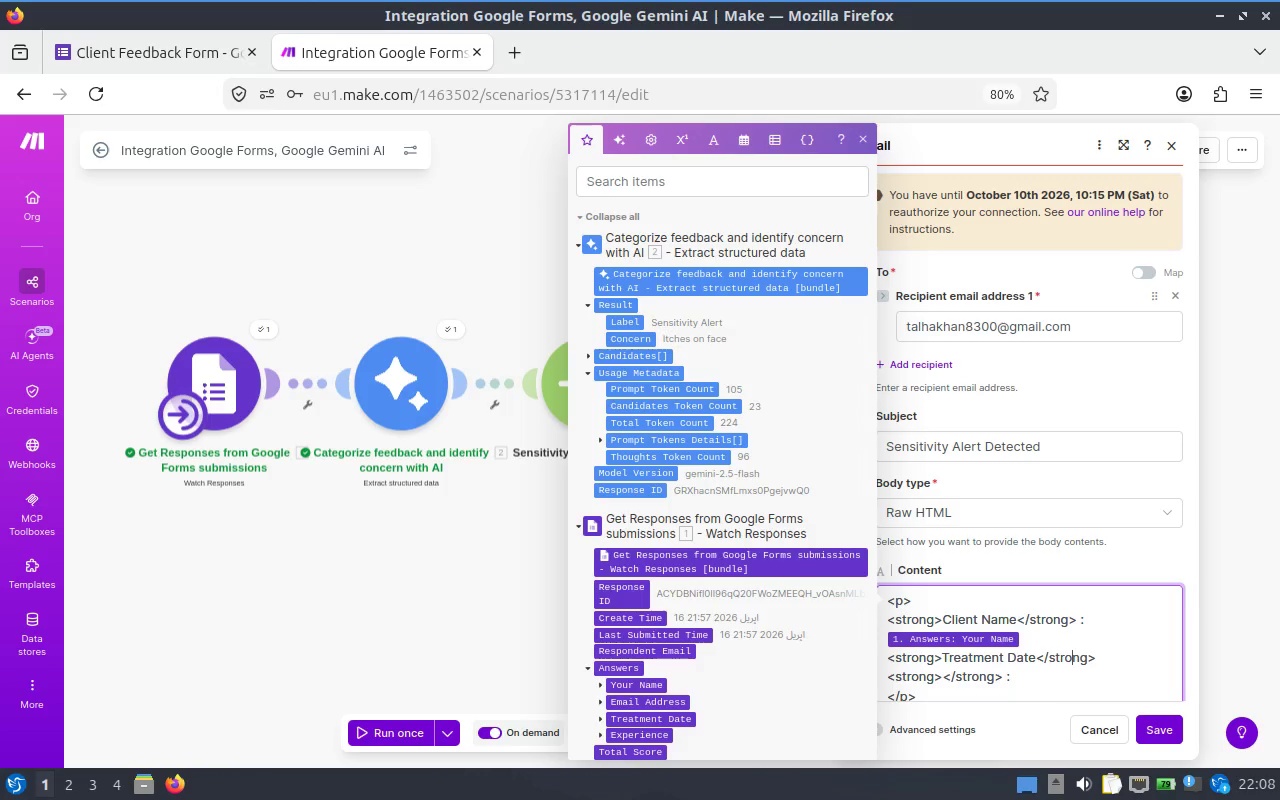 
key(ArrowLeft)
 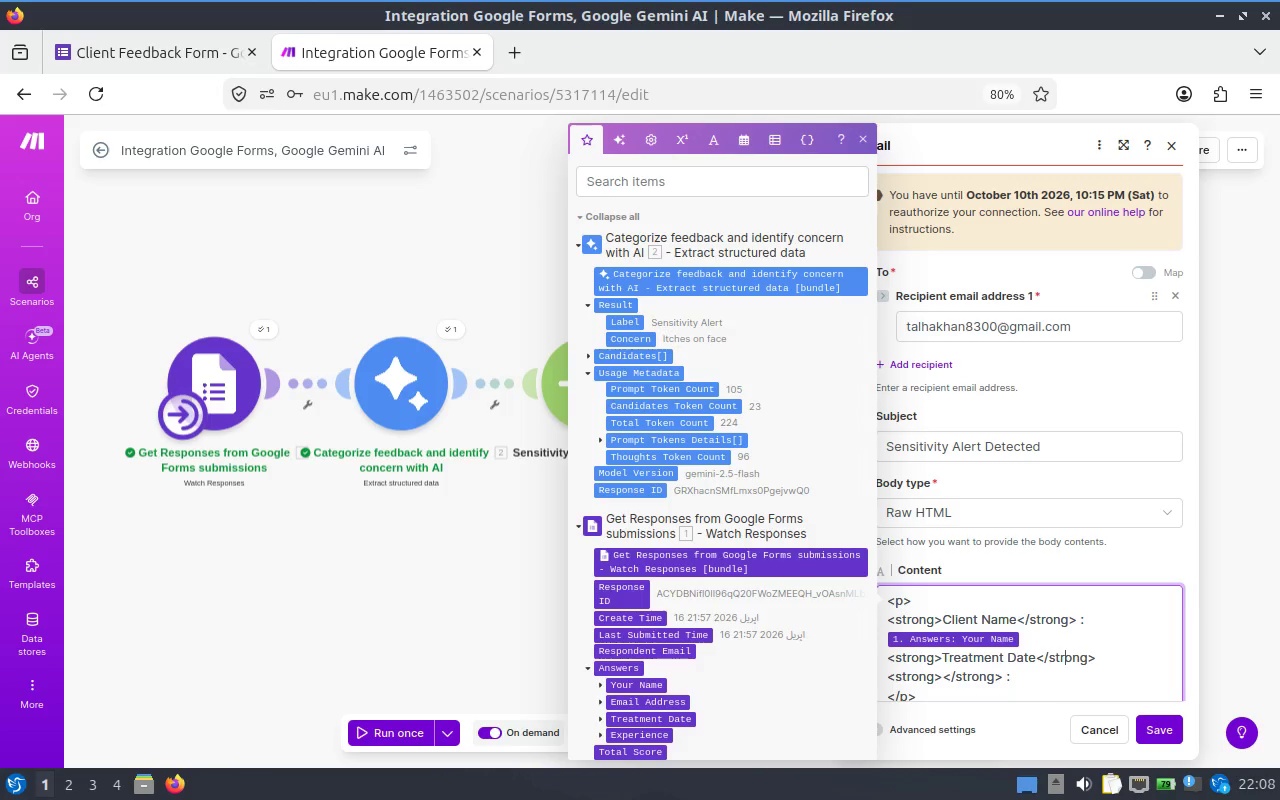 
key(ArrowLeft)
 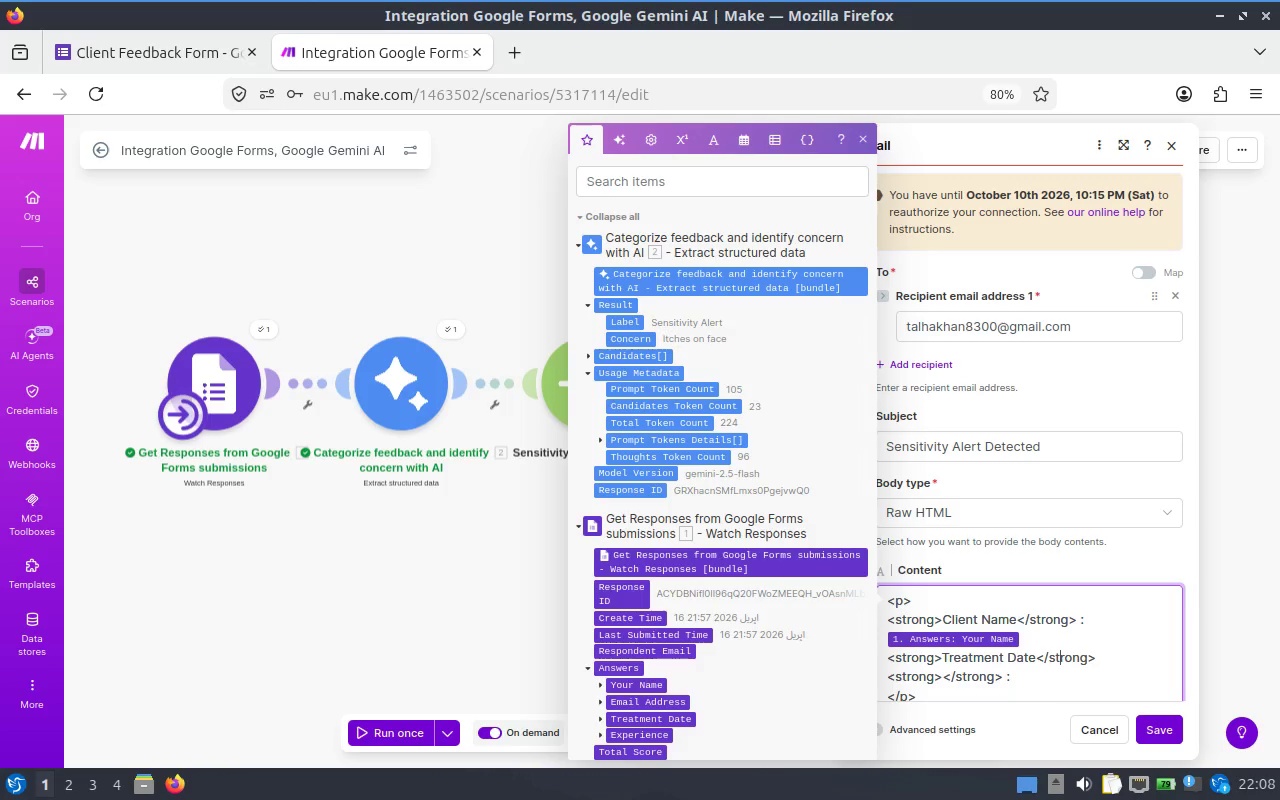 
key(ArrowLeft)
 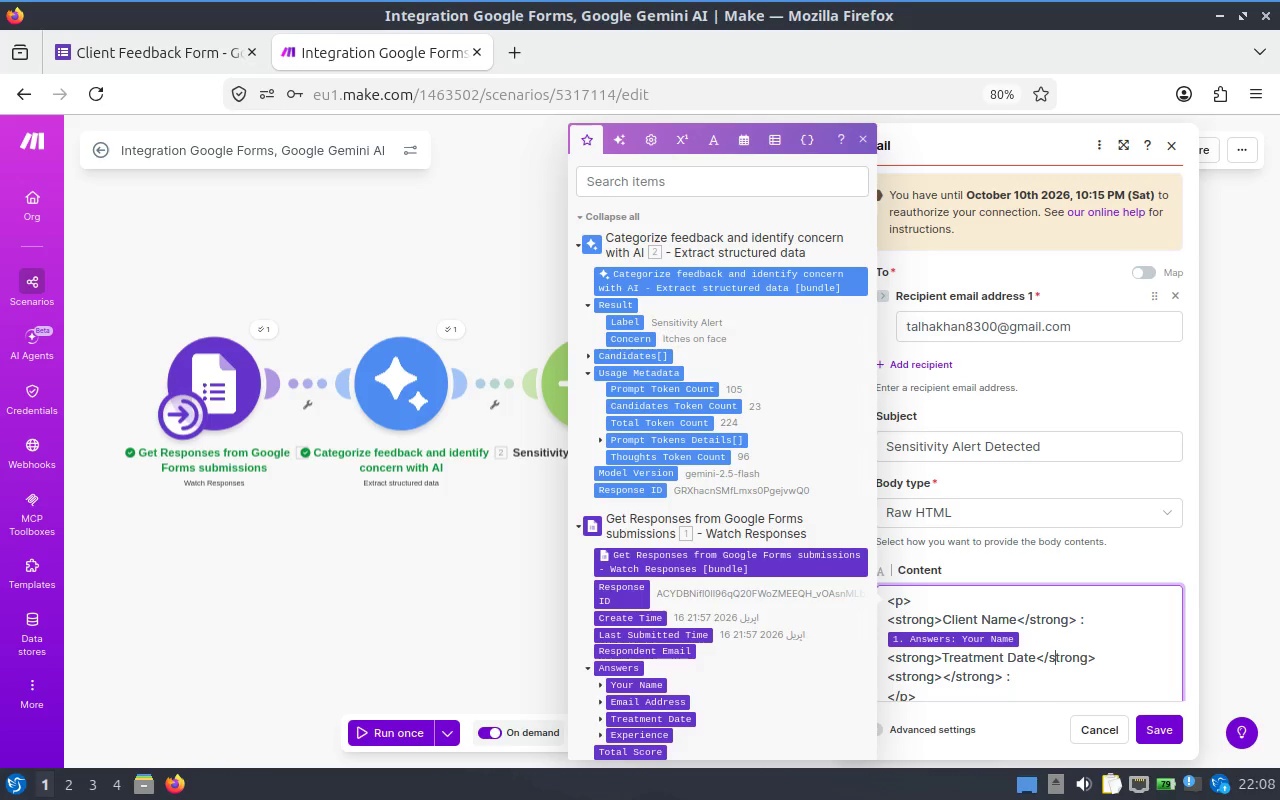 
key(ArrowLeft)
 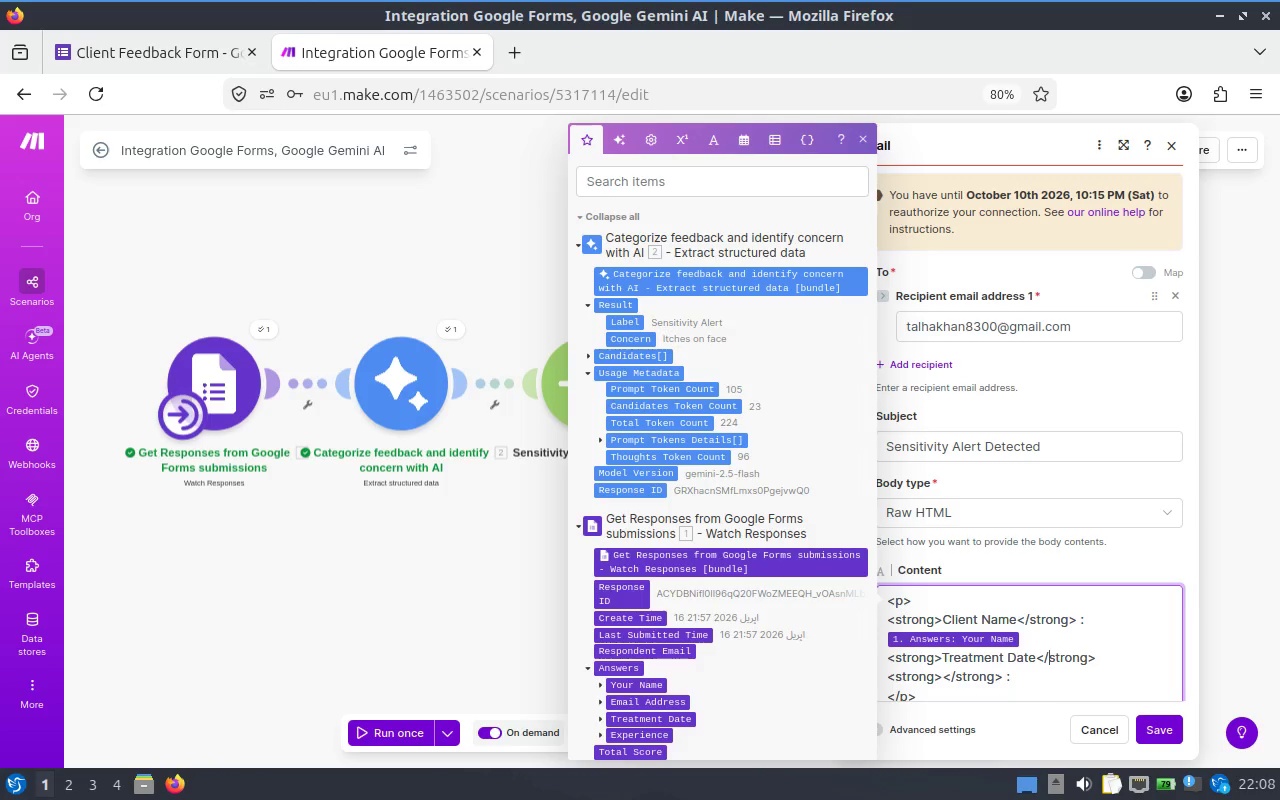 
key(ArrowLeft)
 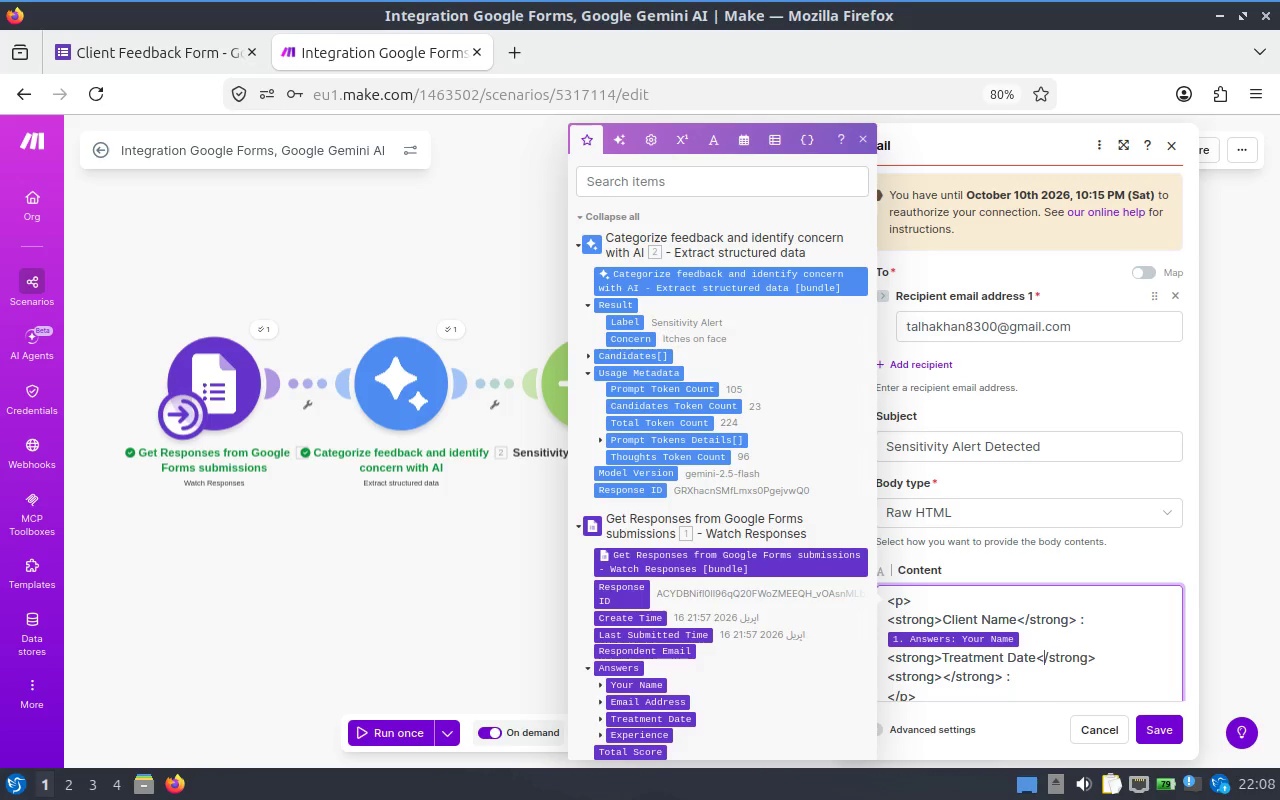 
key(ArrowLeft)
 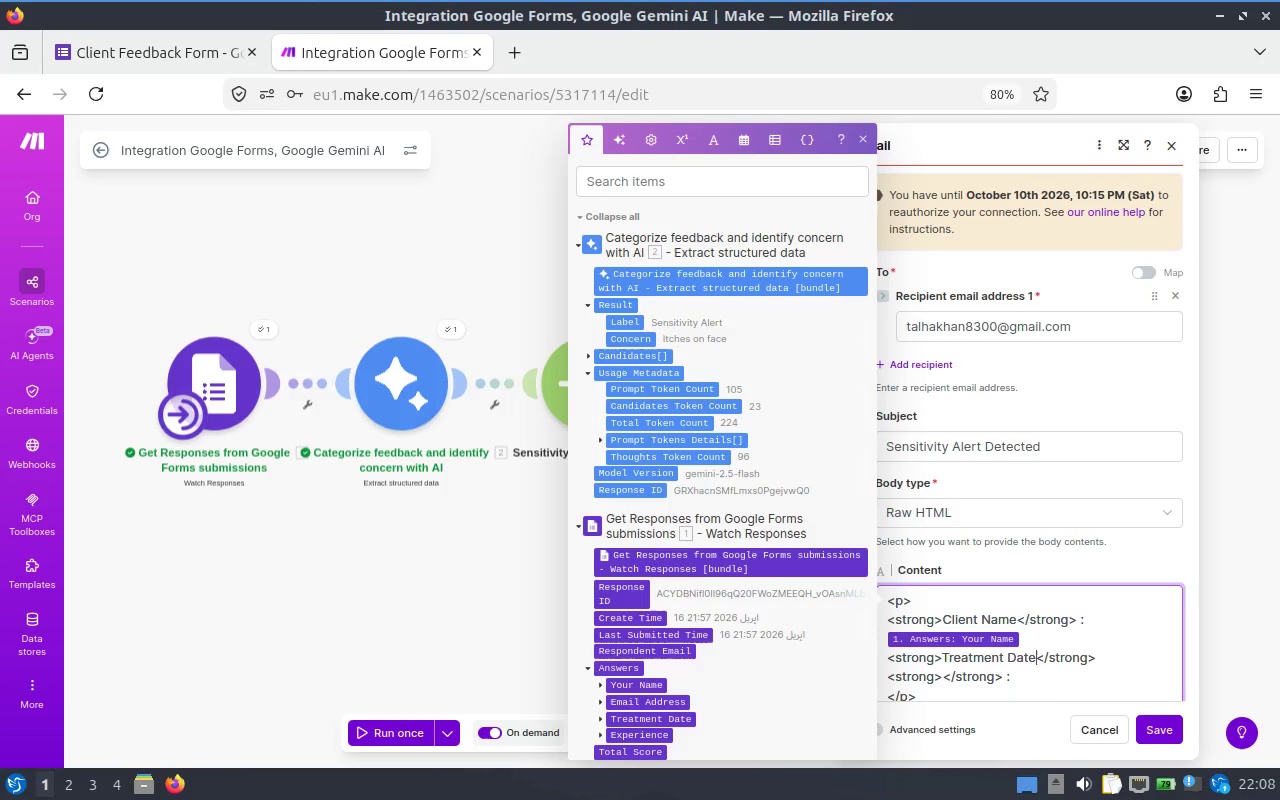 
key(Space)
 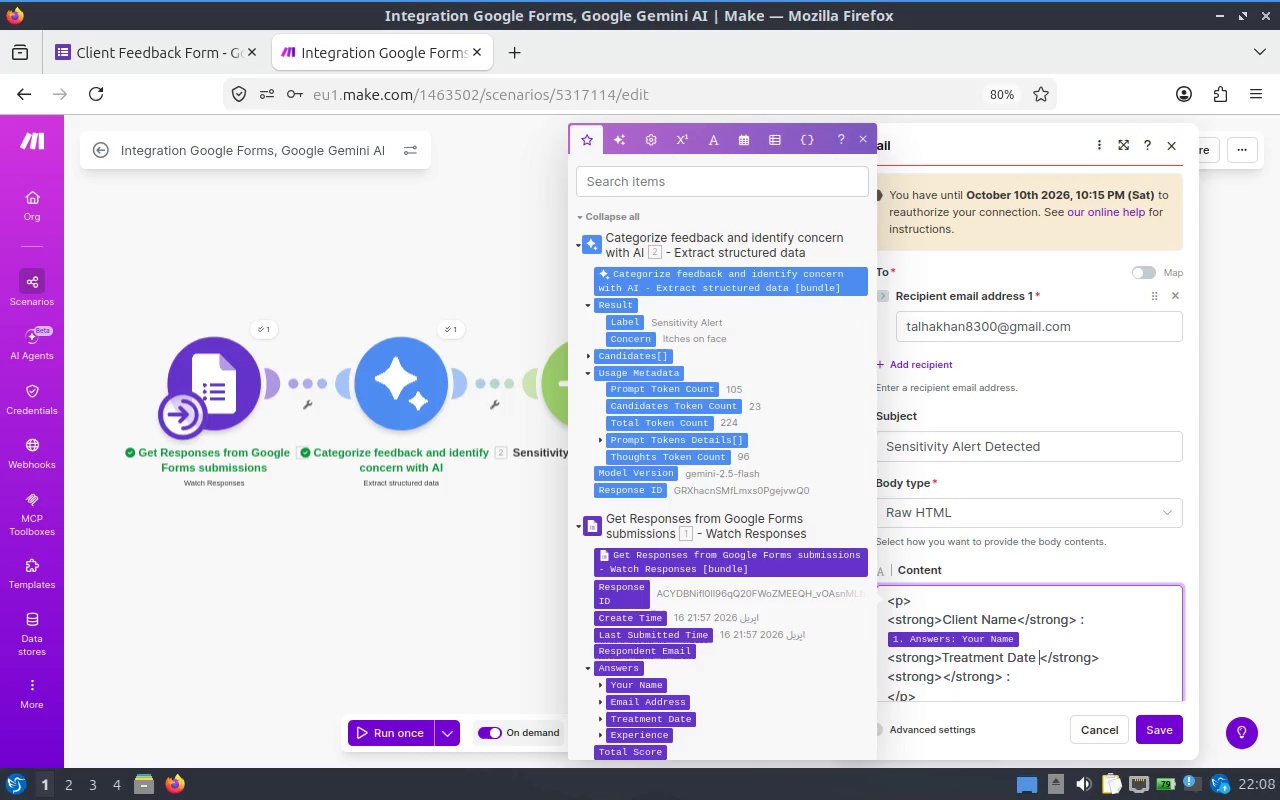 
key(Shift+Semicolon)
 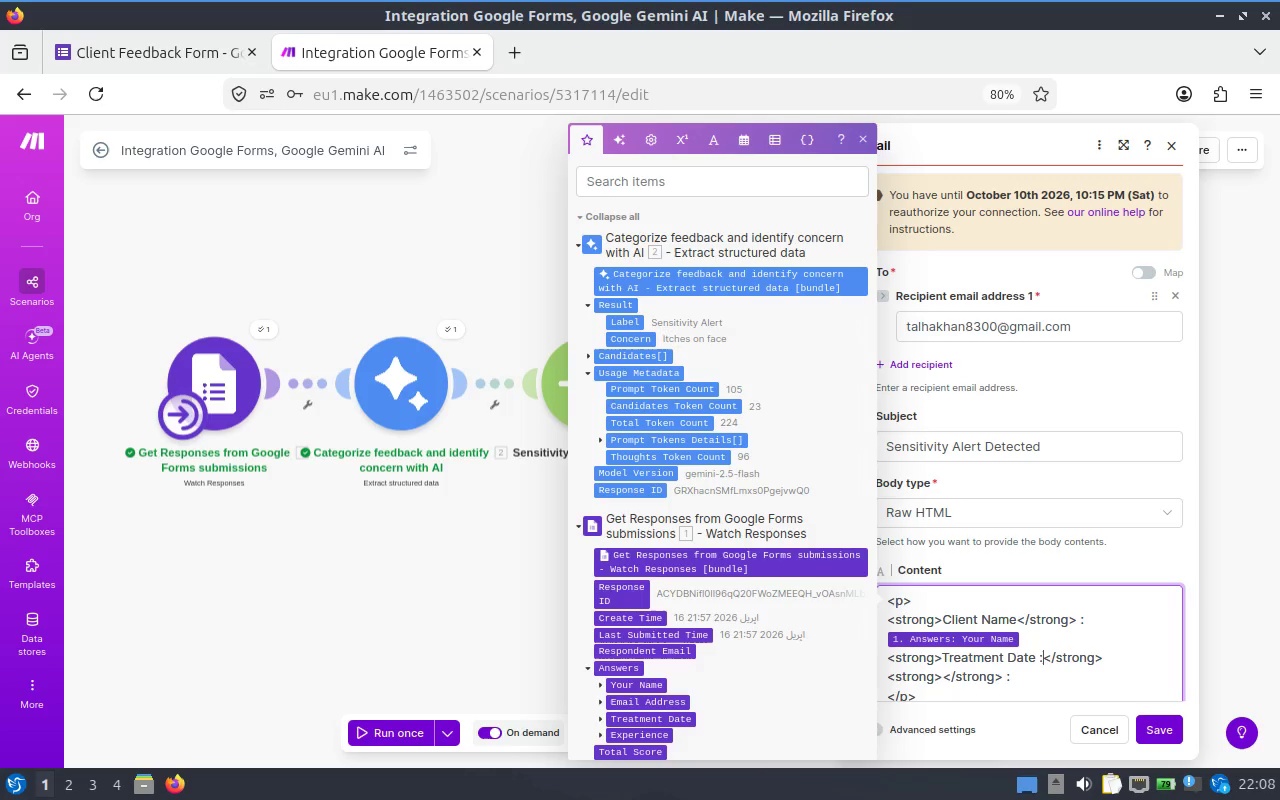 
key(Space)
 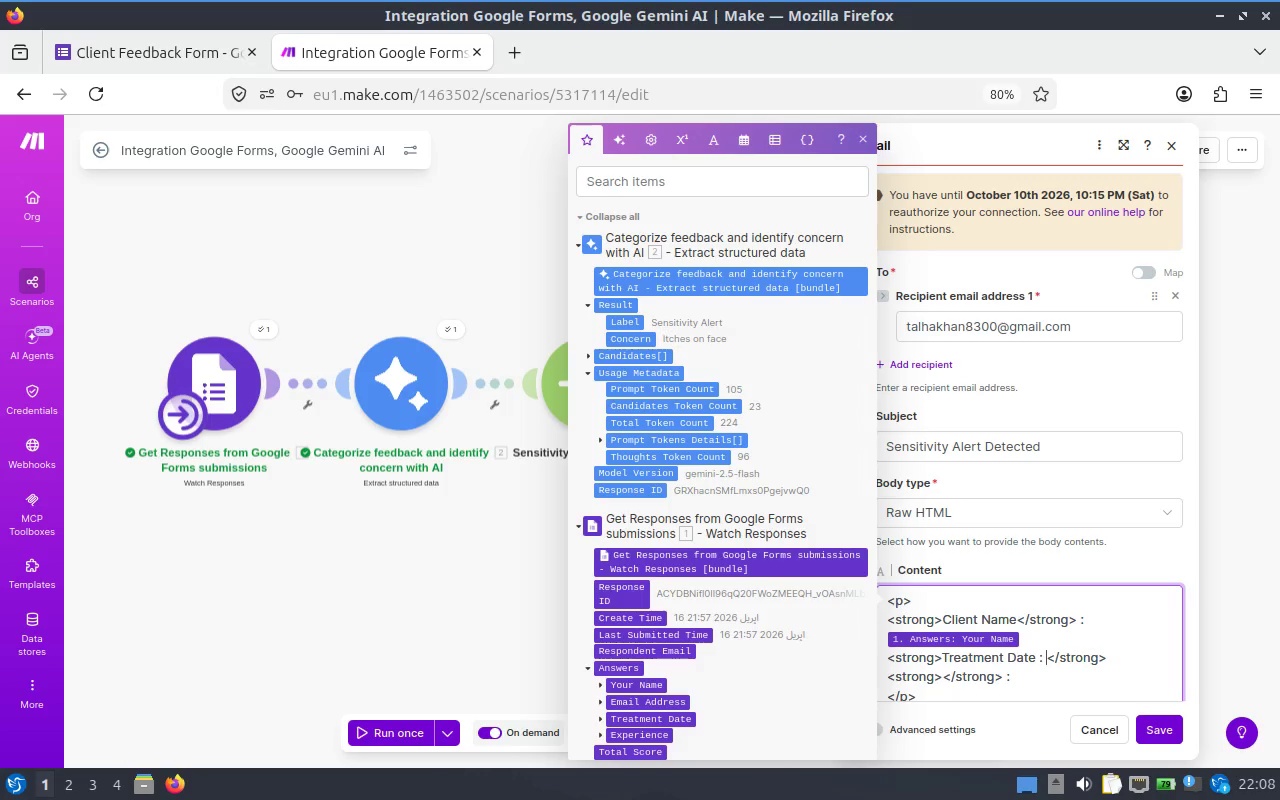 
key(ArrowUp)
 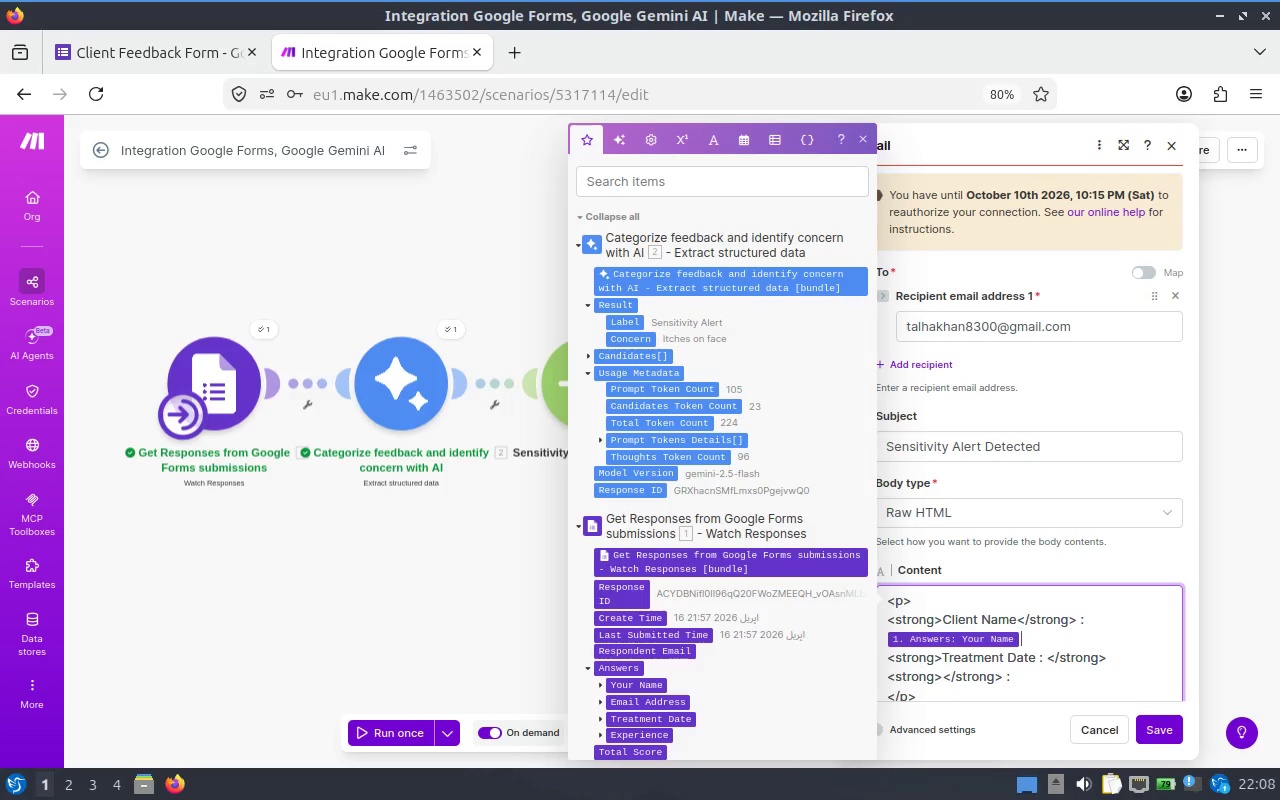 
key(ArrowUp)
 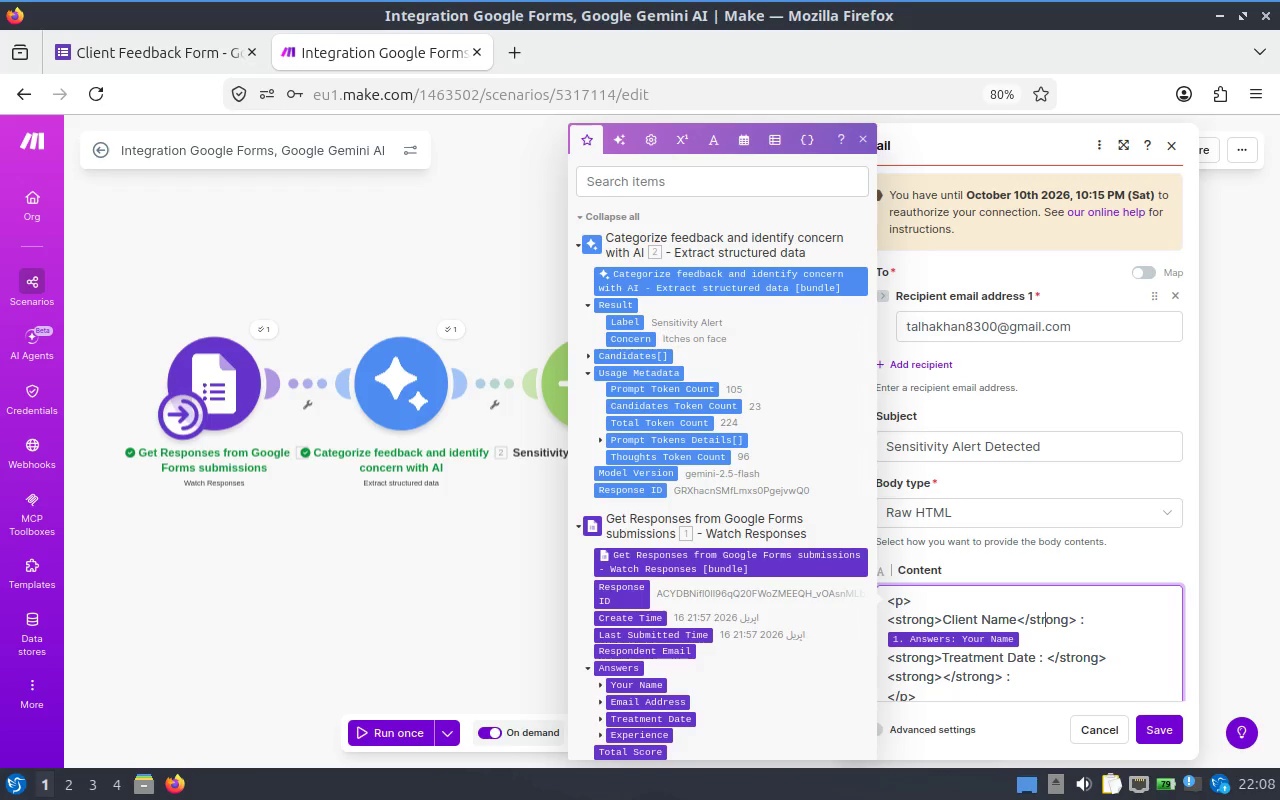 
key(ArrowLeft)
 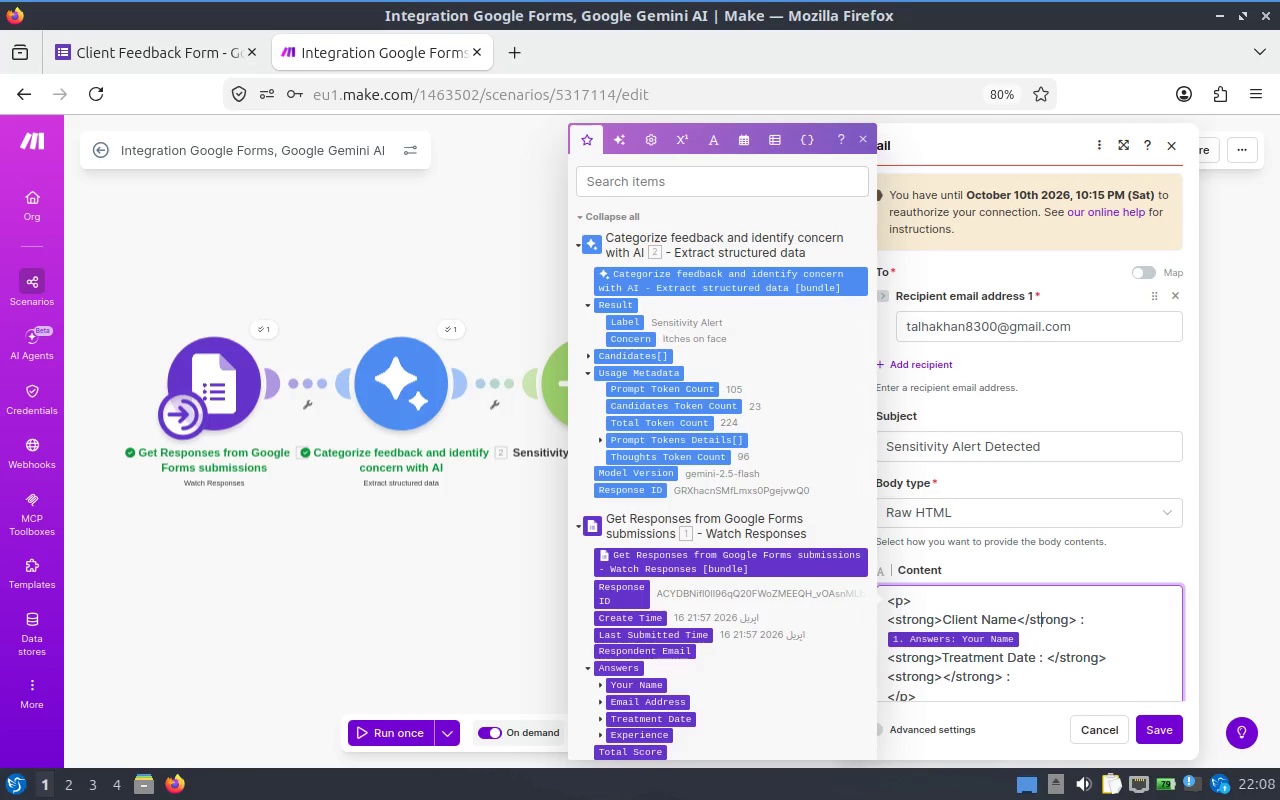 
key(ArrowLeft)
 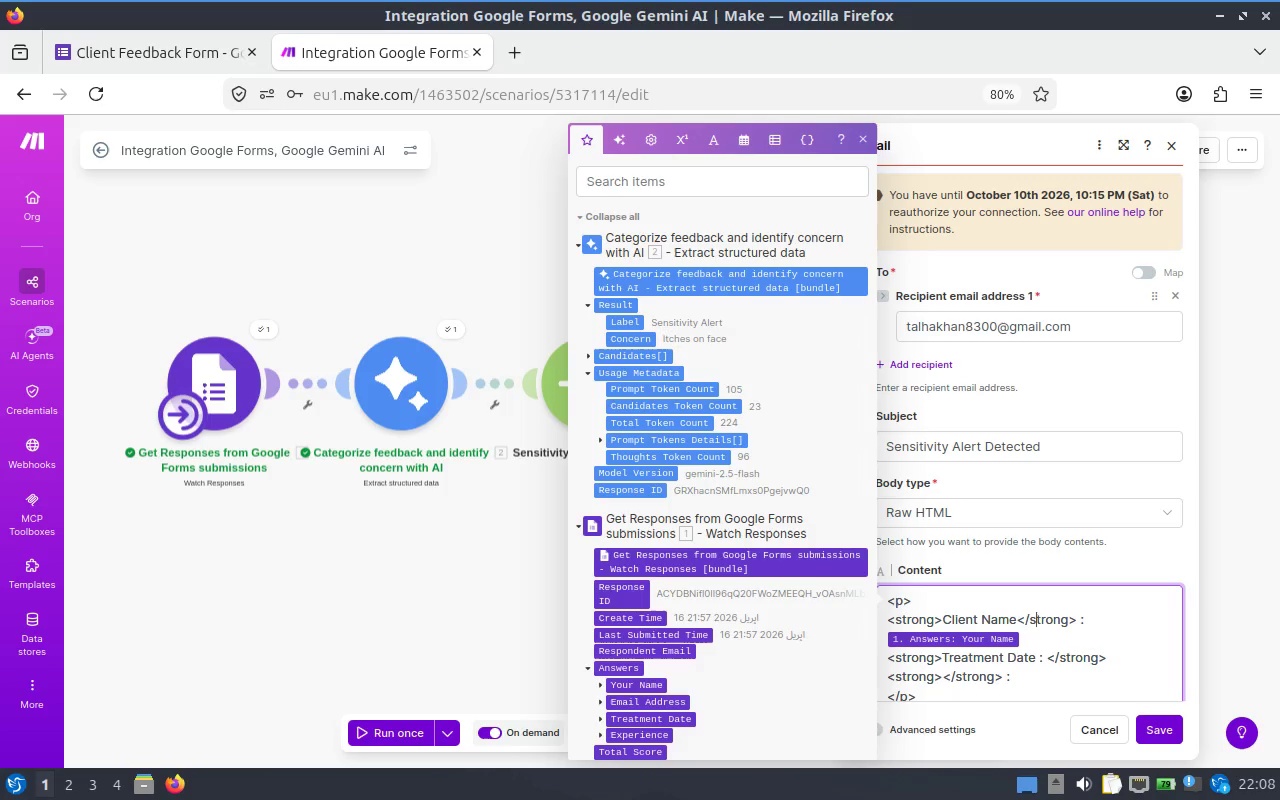 
key(ArrowLeft)
 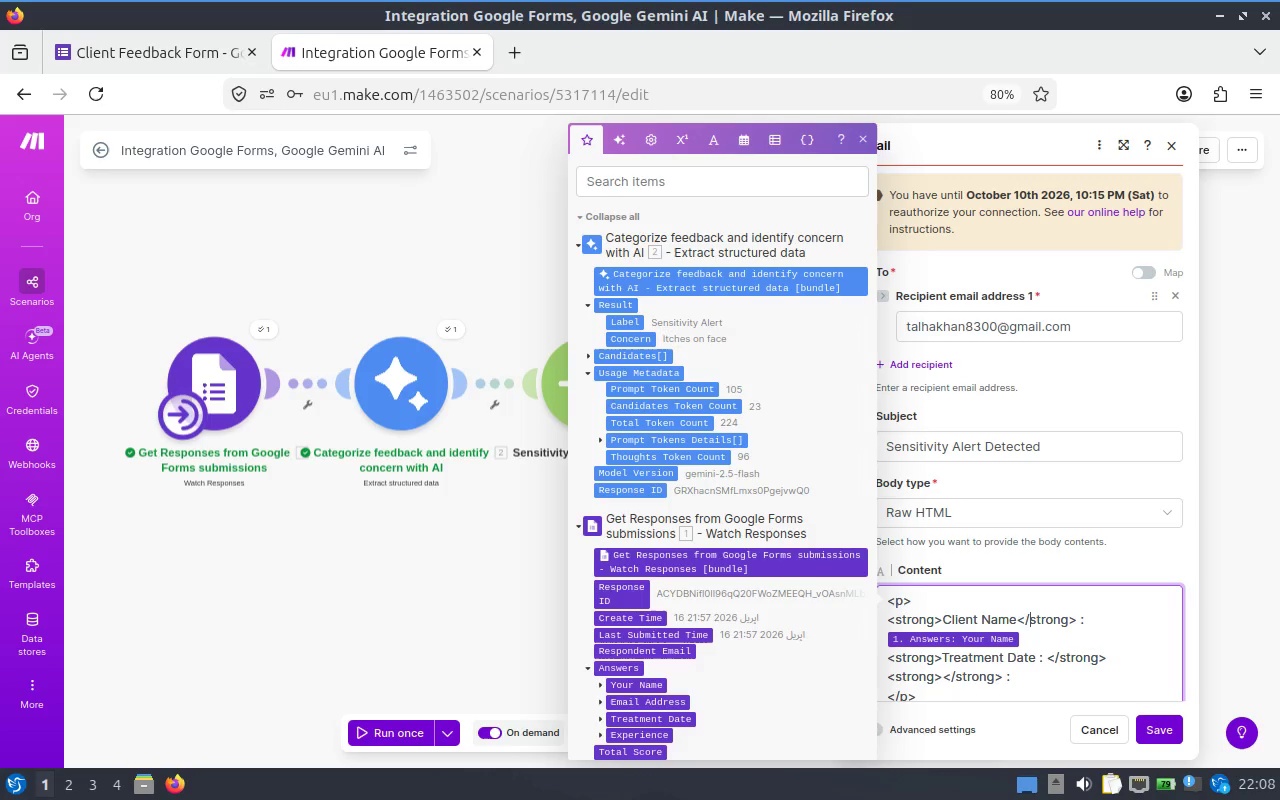 
key(ArrowLeft)
 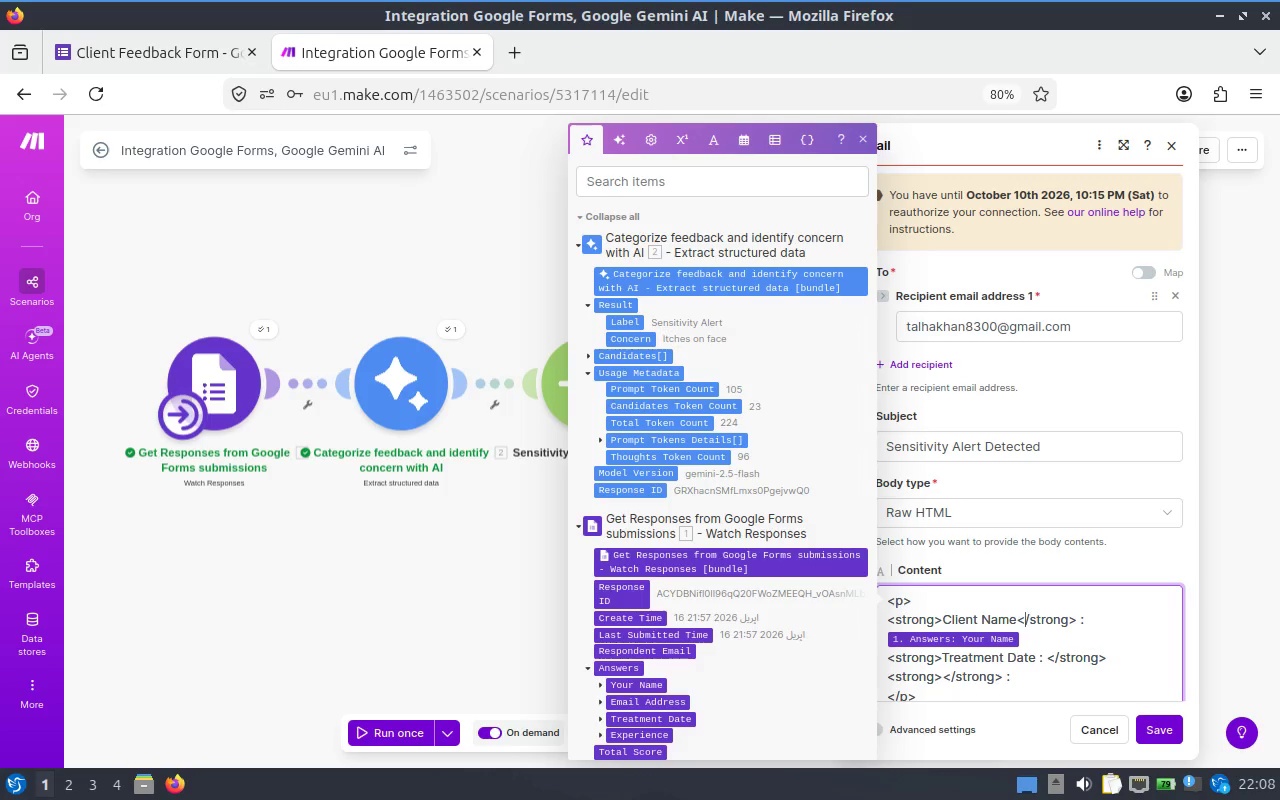 
key(ArrowLeft)
 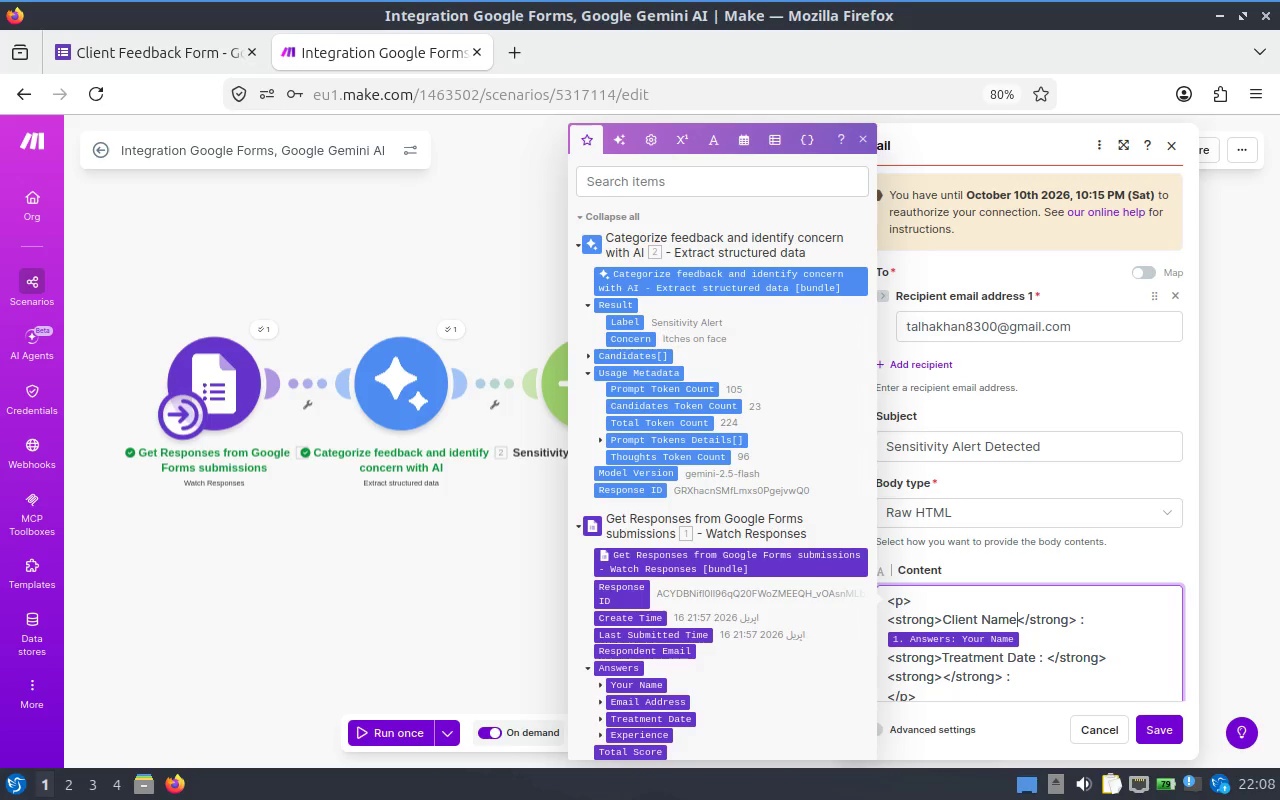 
key(Space)
 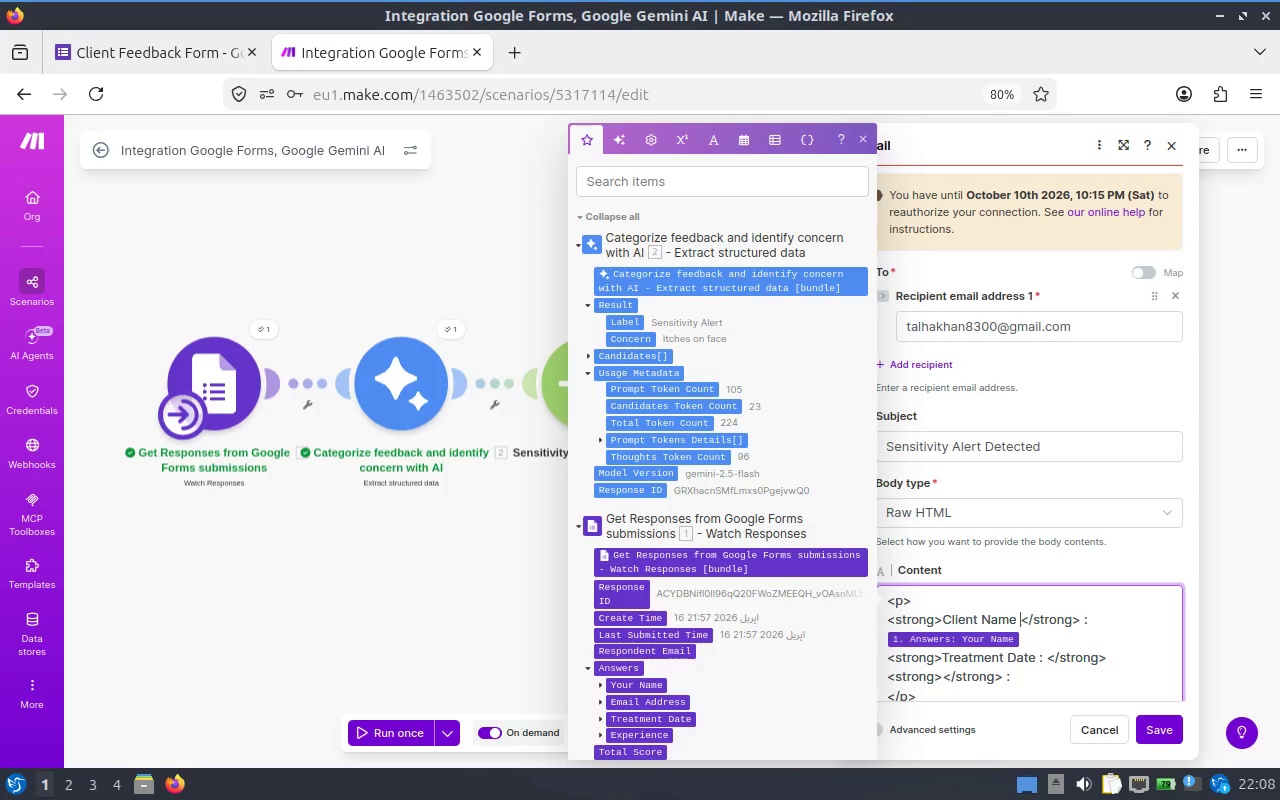 
key(Shift+Semicolon)
 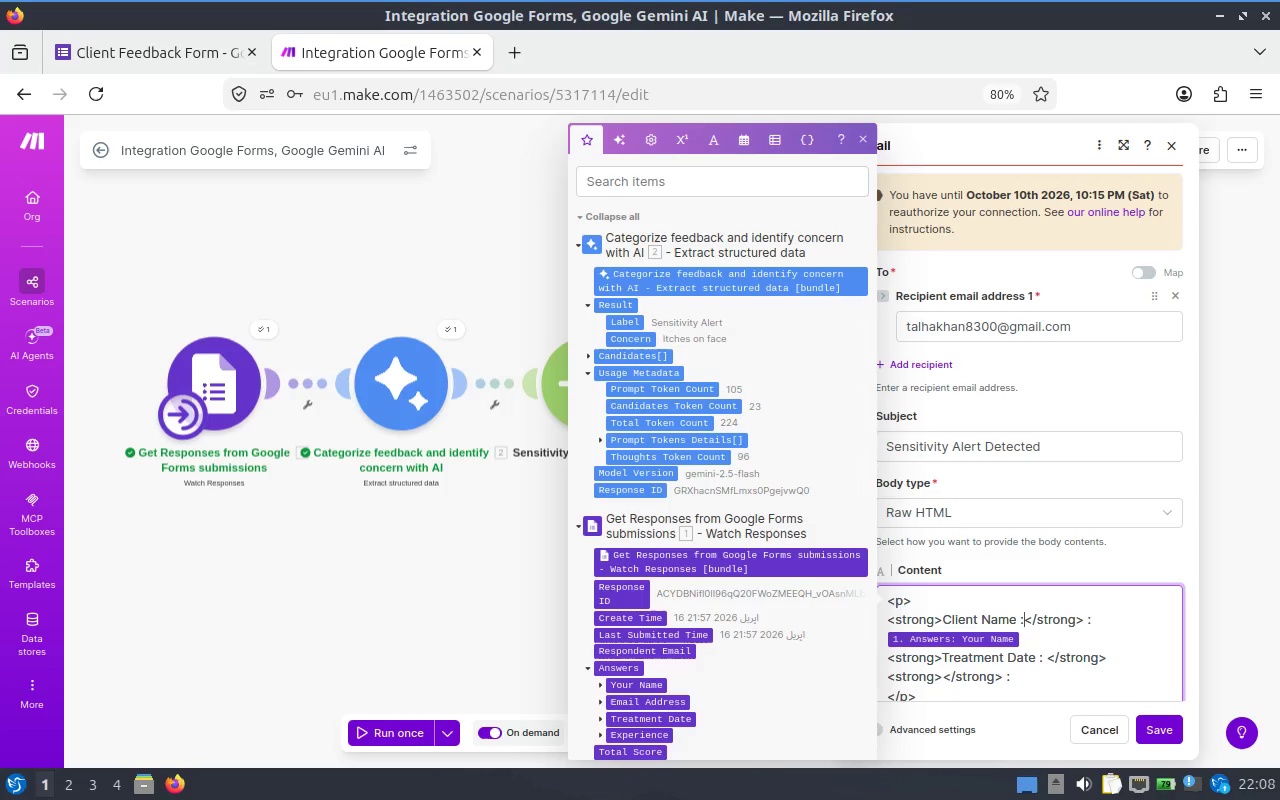 
key(Space)
 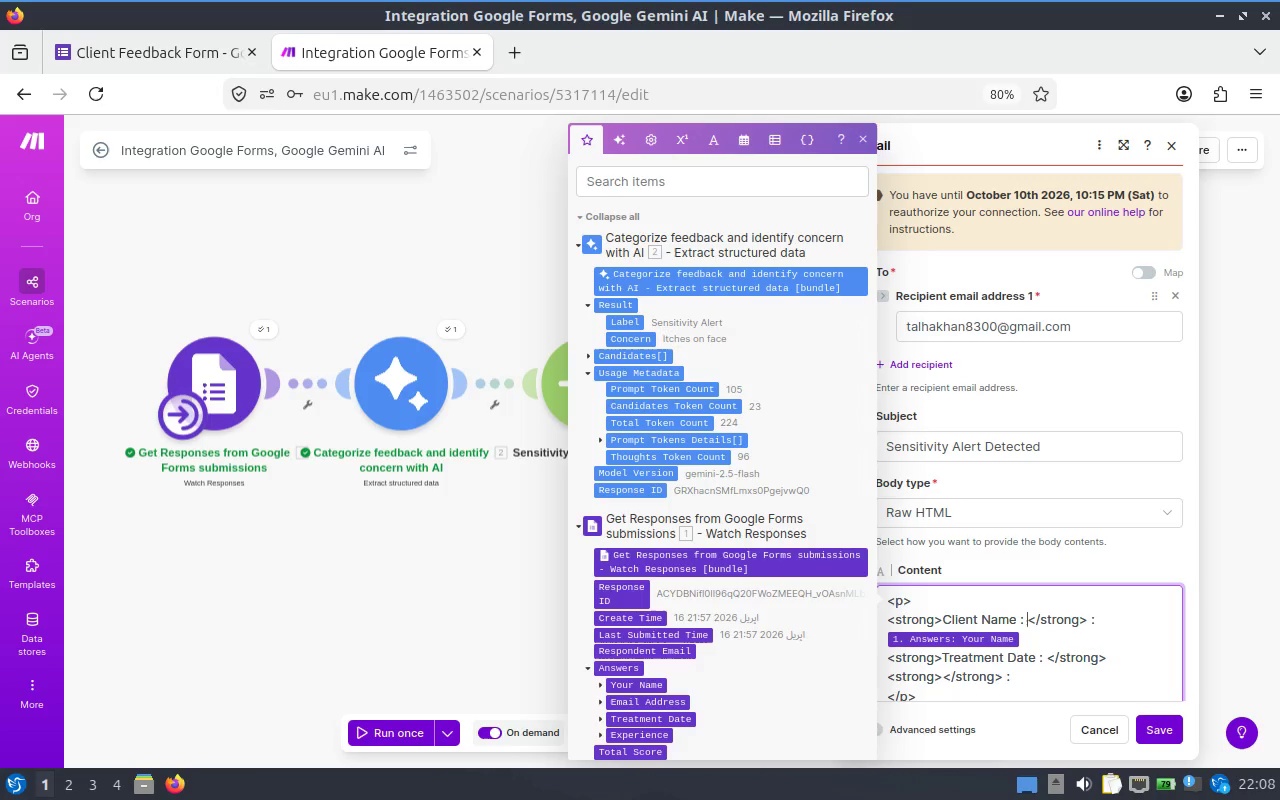 
key(ArrowRight)
 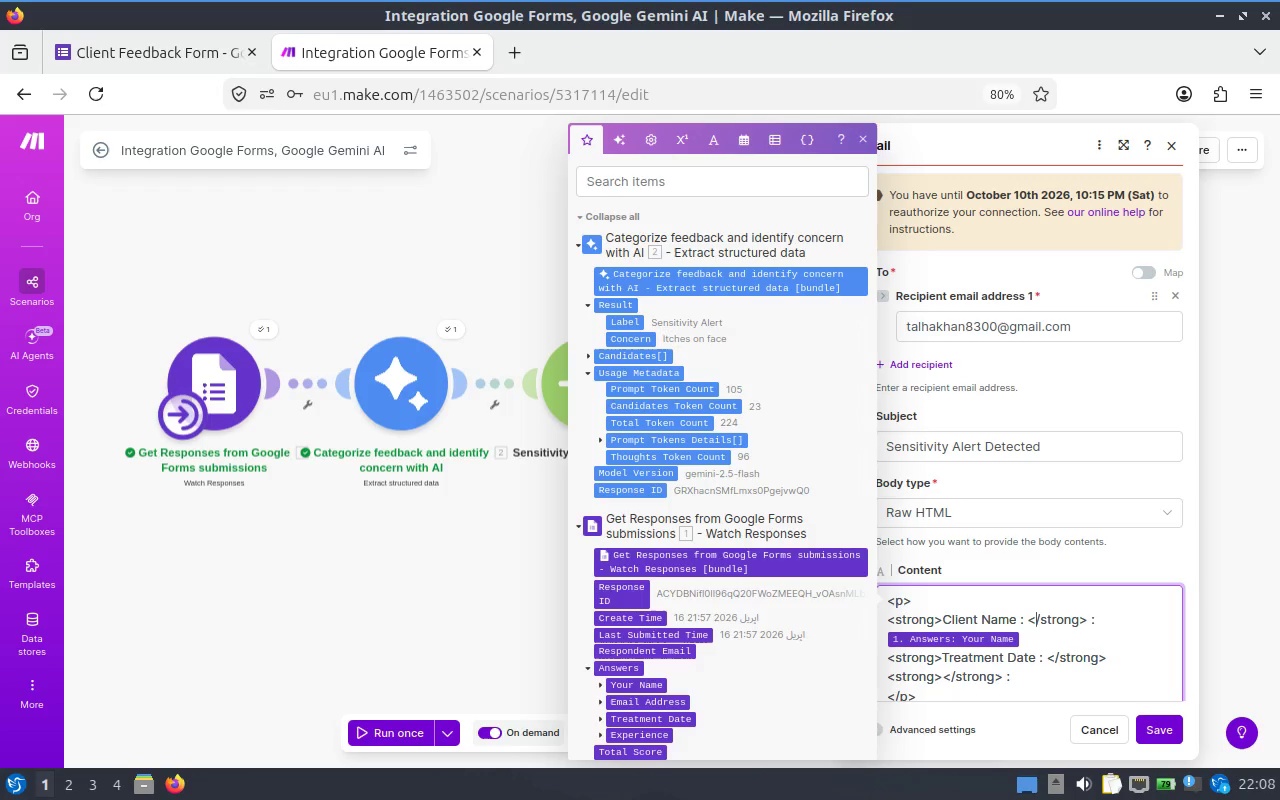 
key(ArrowRight)
 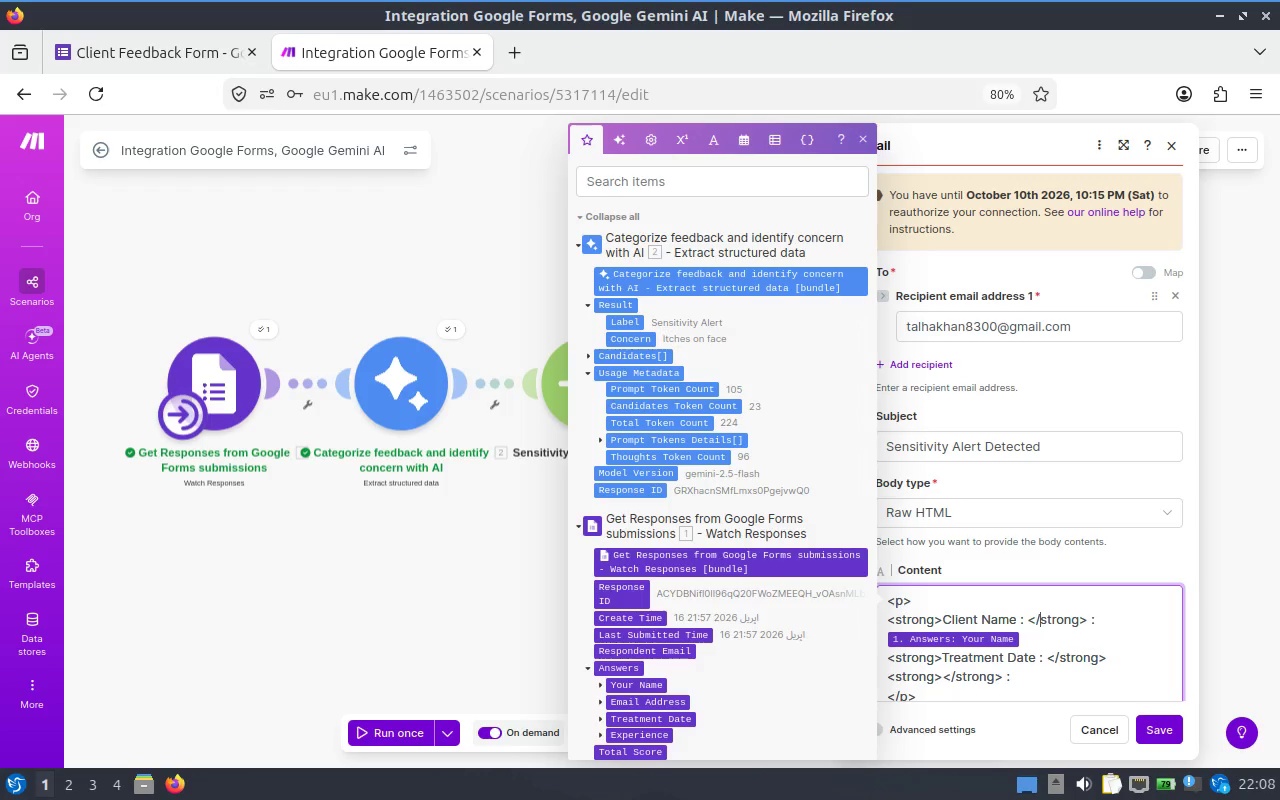 
key(ArrowRight)
 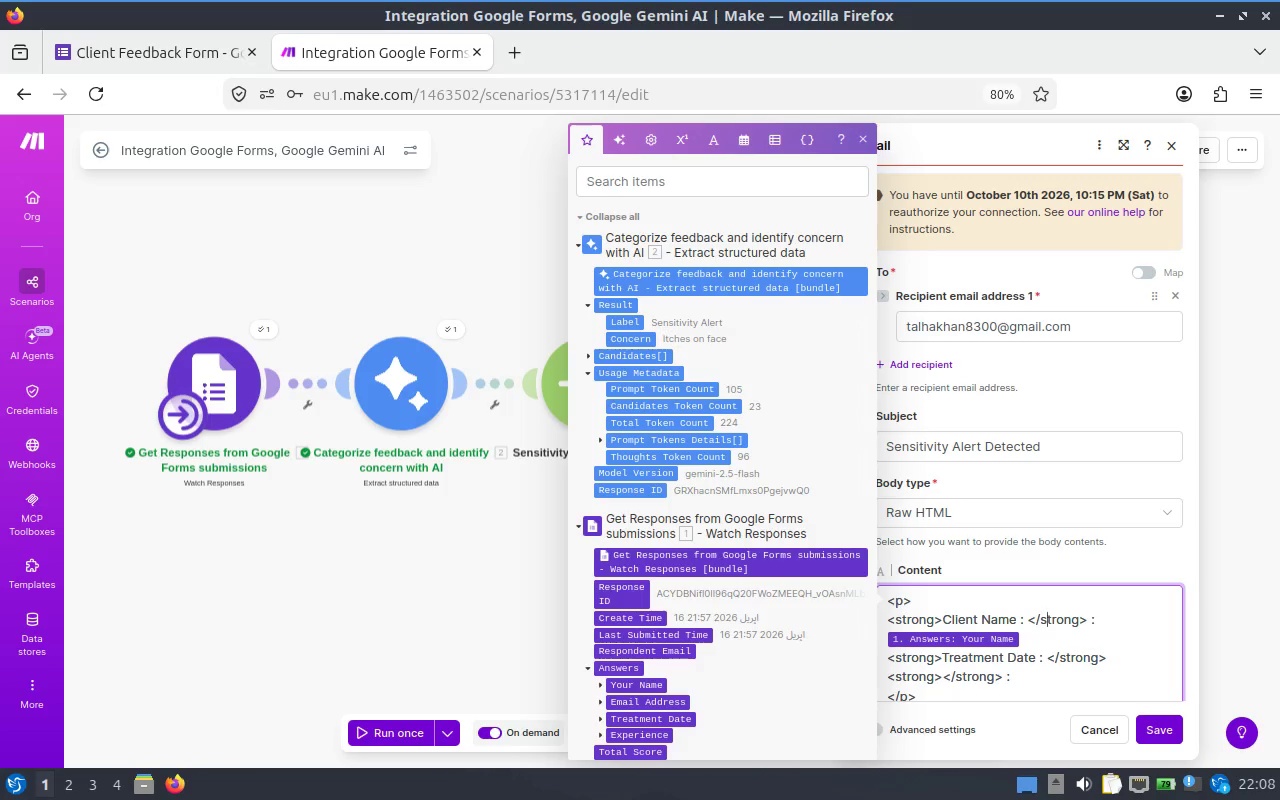 
key(ArrowRight)
 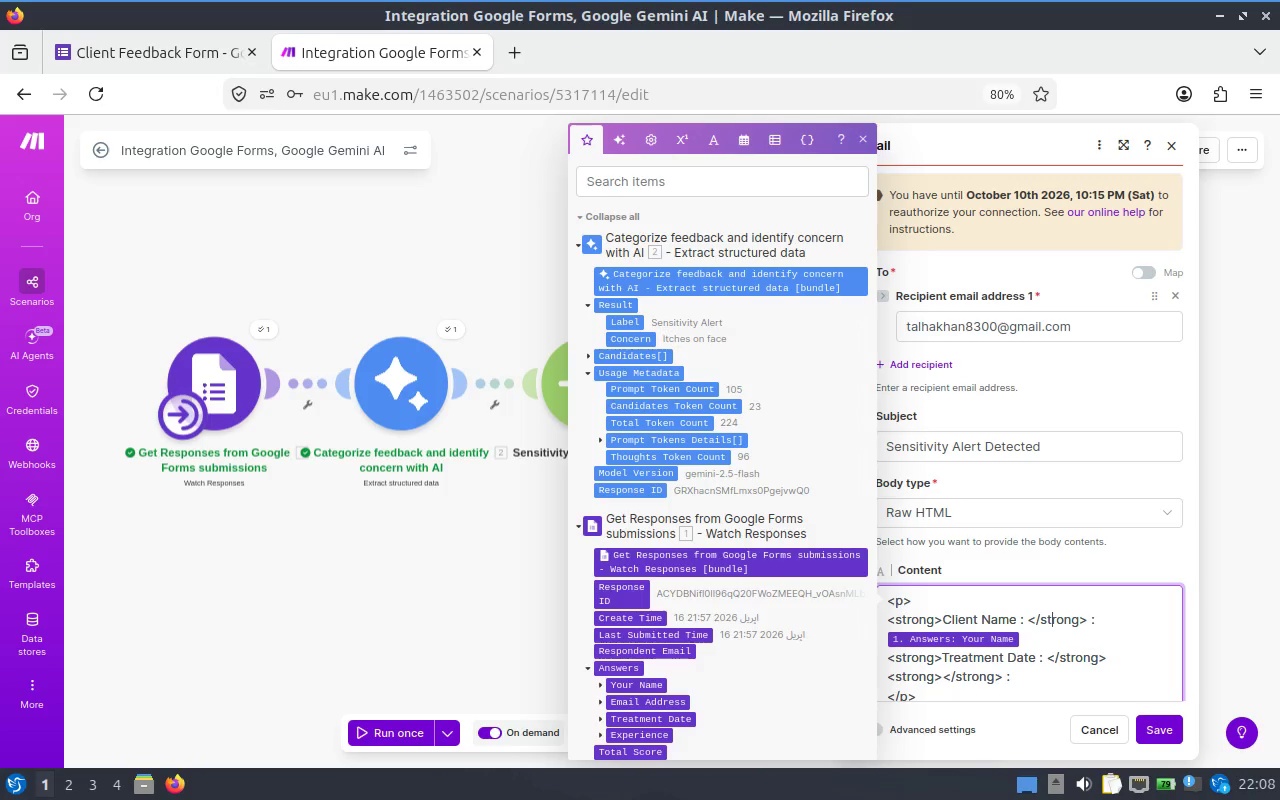 
key(ArrowRight)
 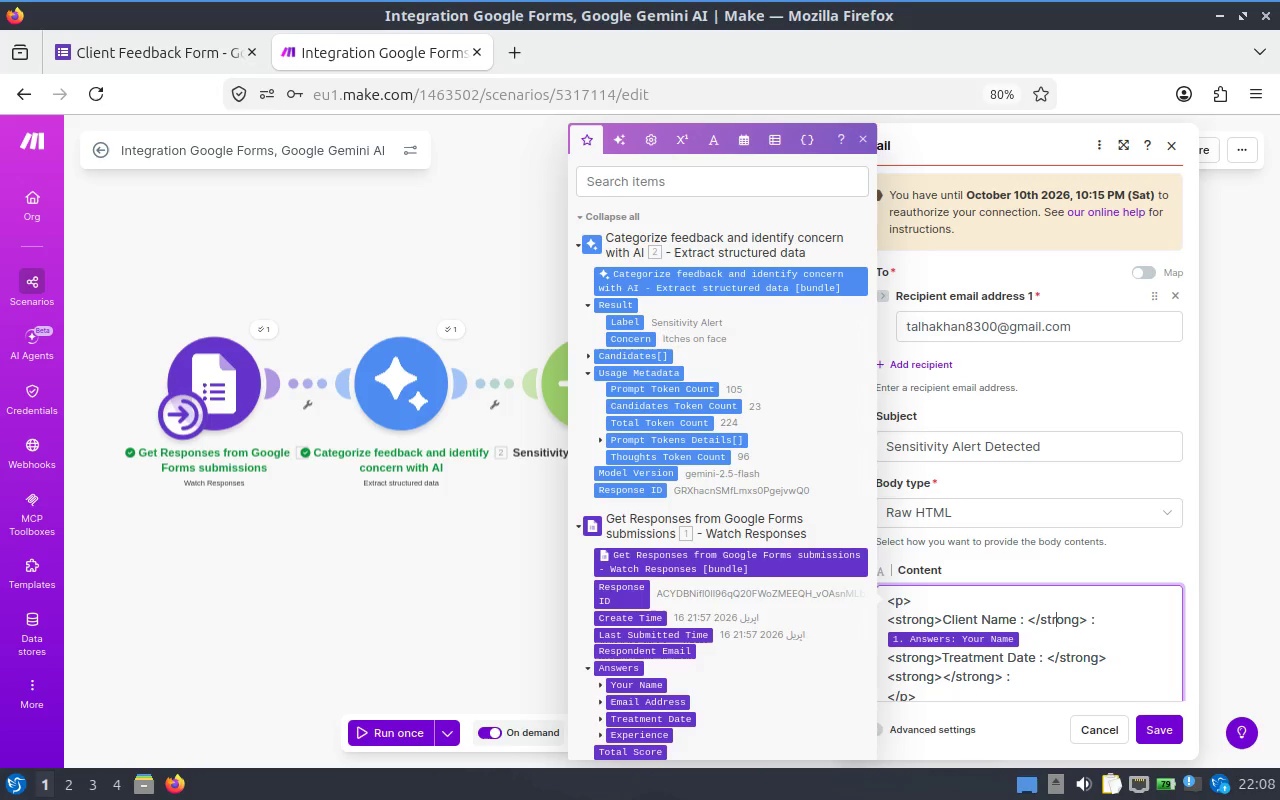 
key(Shift+ShiftLeft)
 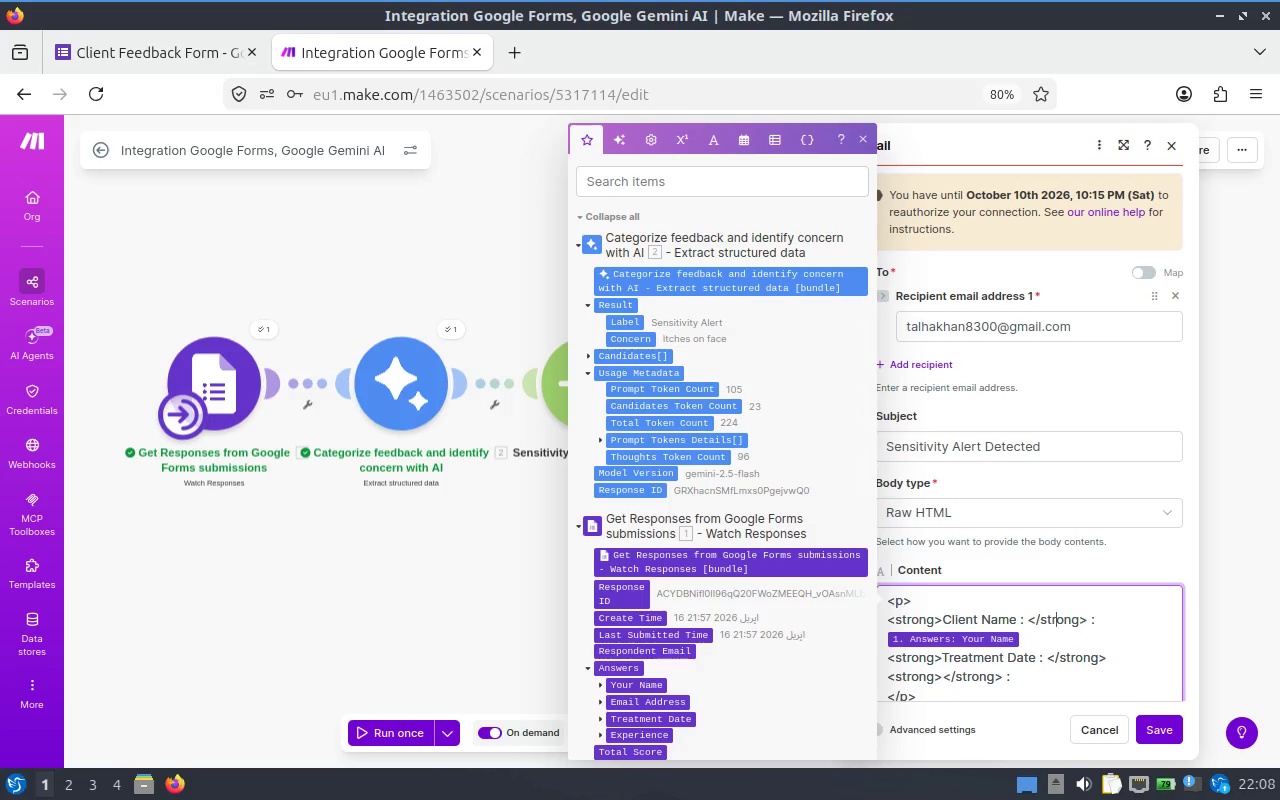 
key(Shift+ArrowRight)
 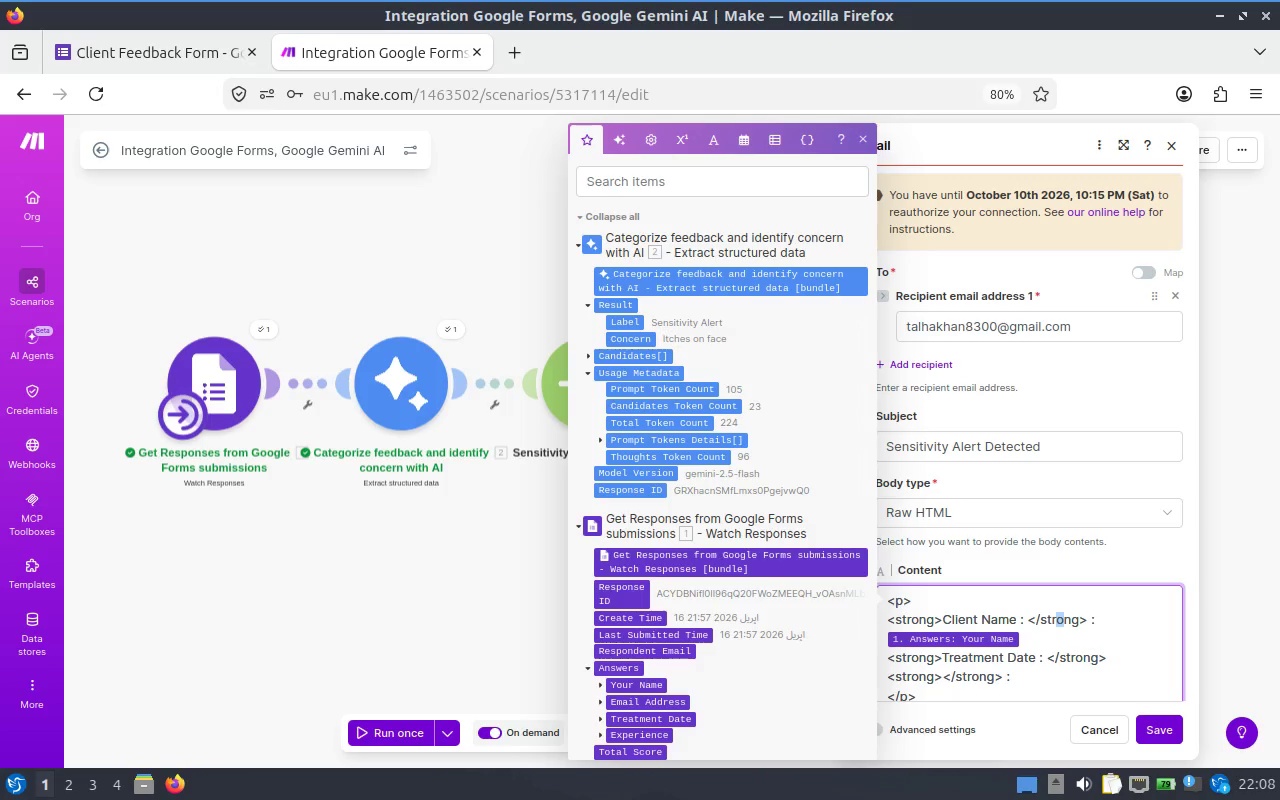 
key(ArrowRight)
 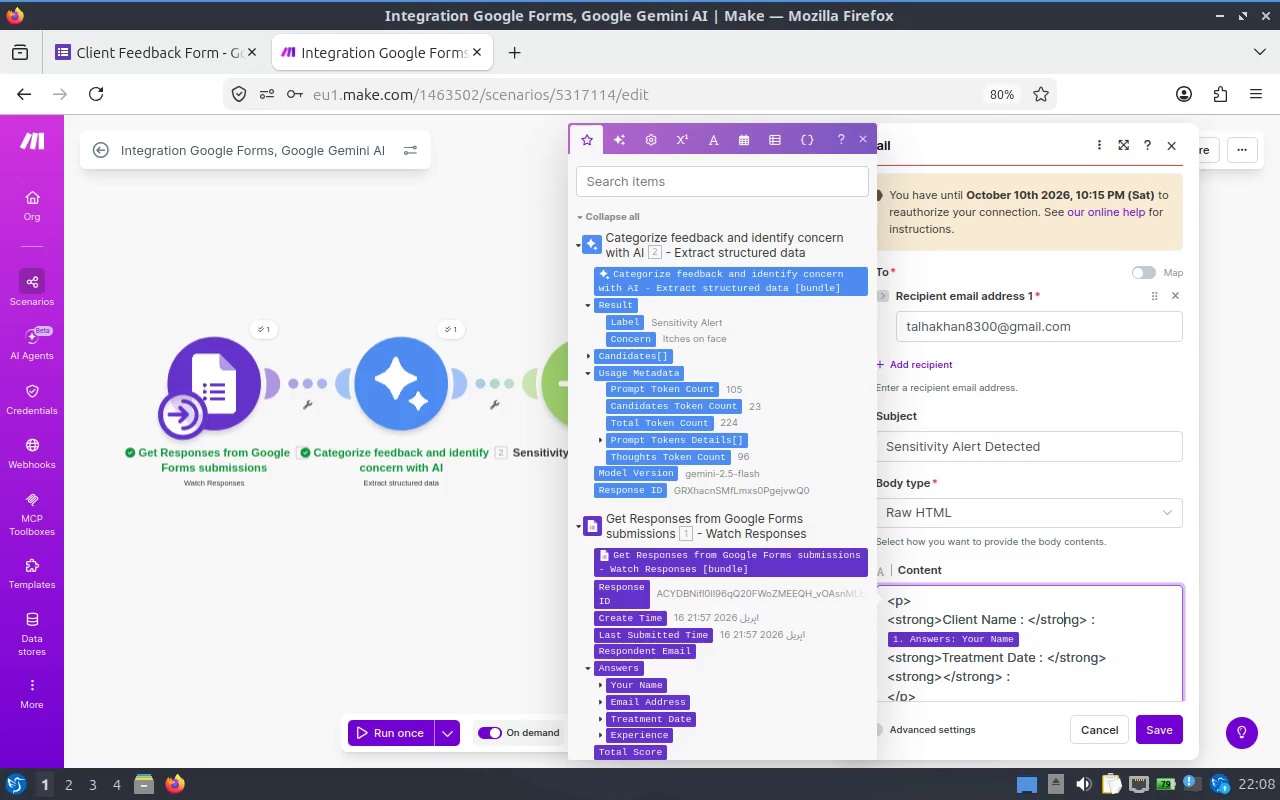 
key(ArrowRight)
 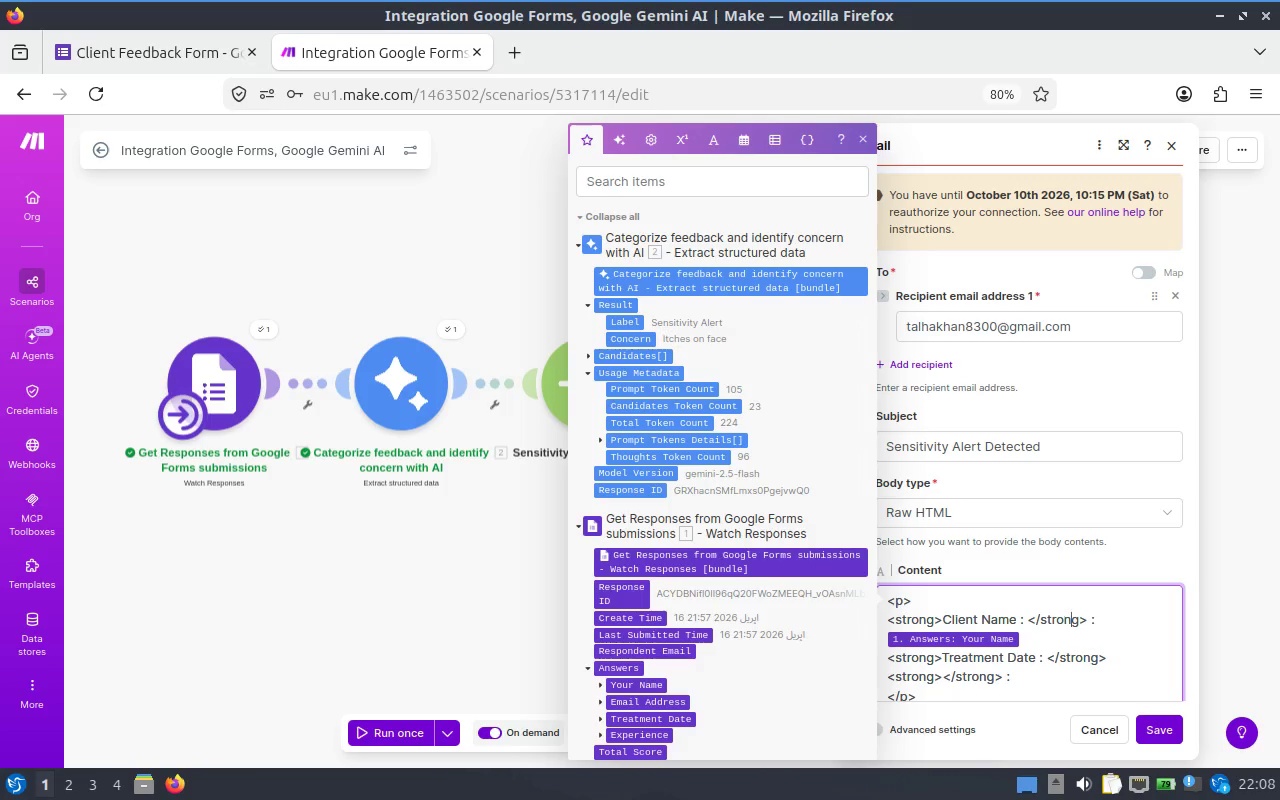 
key(ArrowRight)
 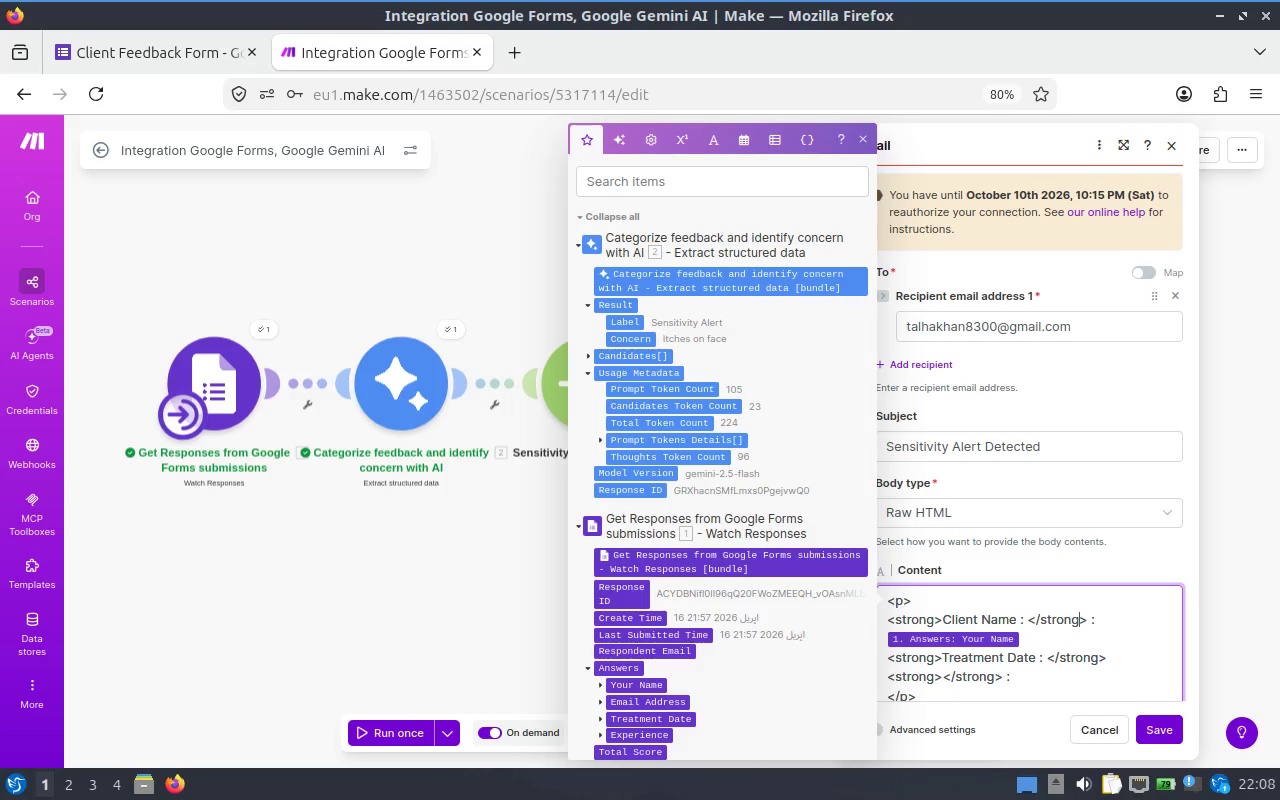 
key(ArrowRight)
 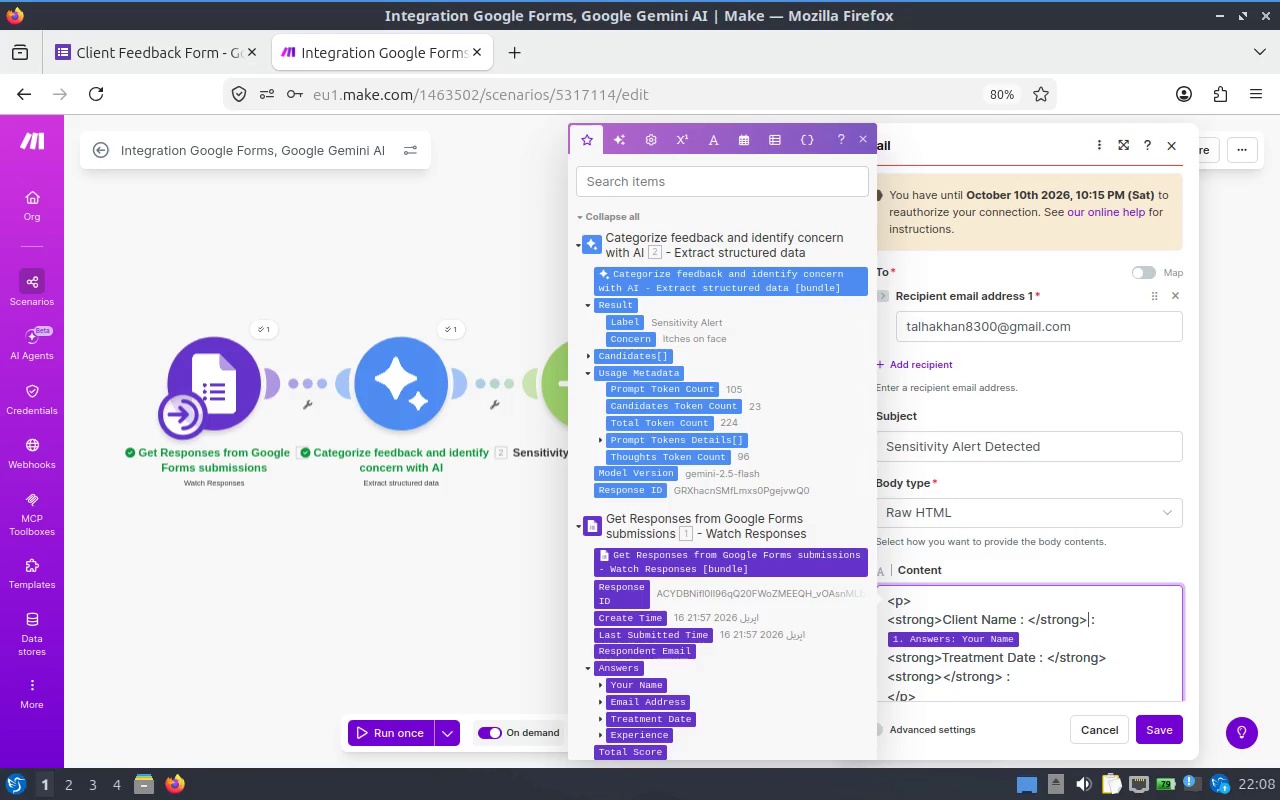 
key(ArrowRight)
 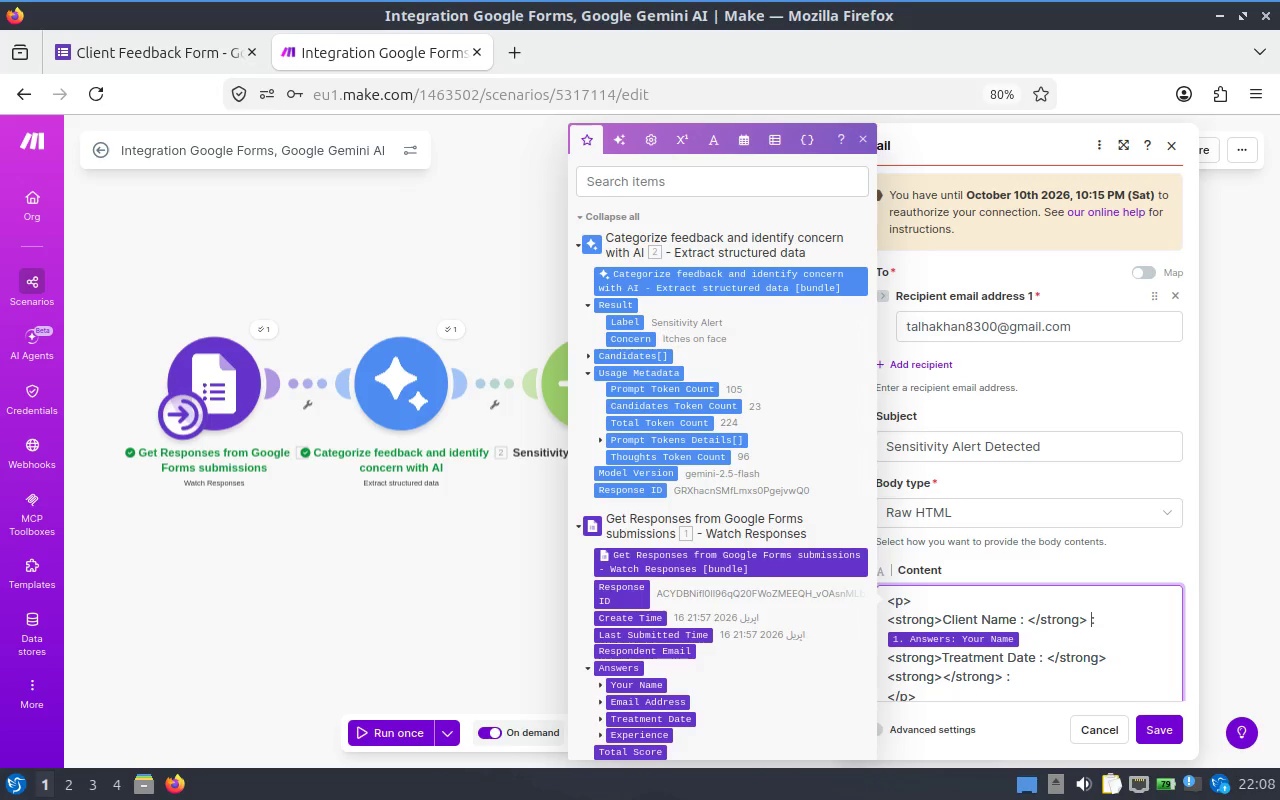 
key(ArrowRight)
 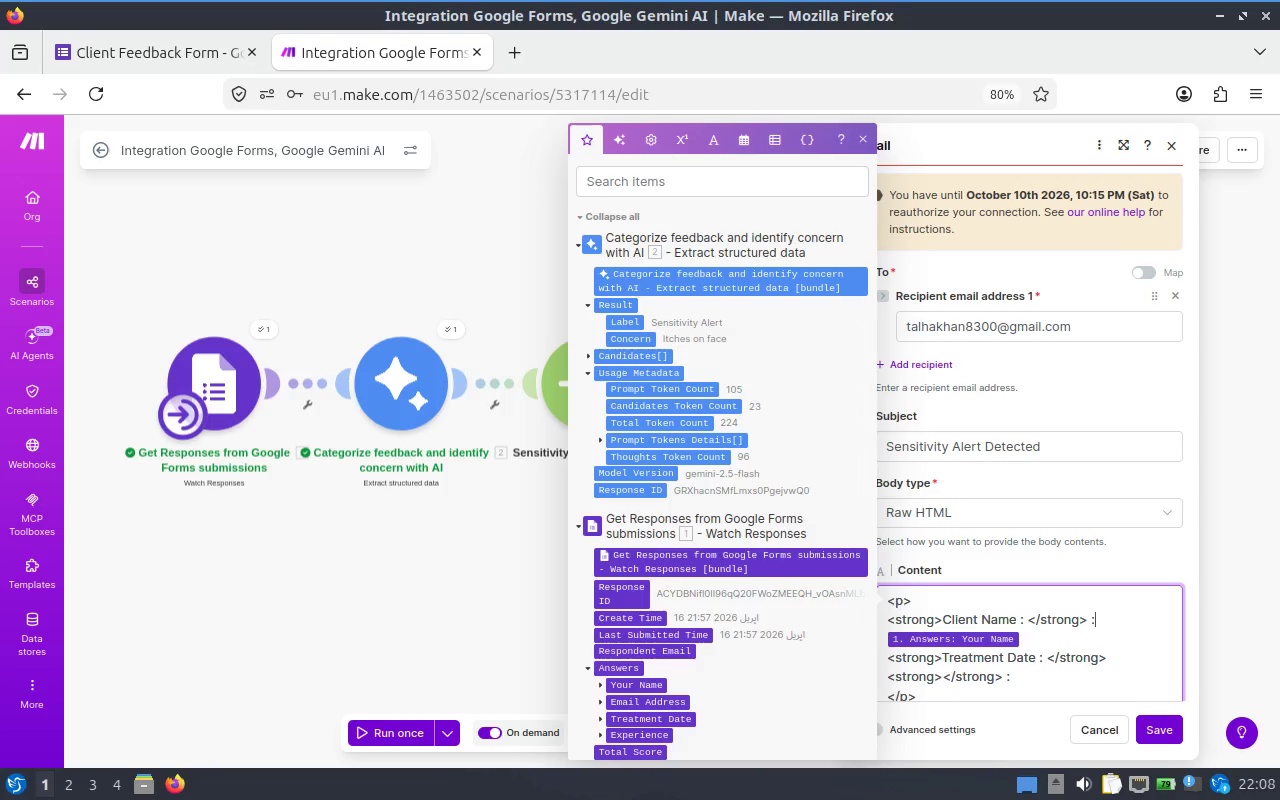 
key(Backspace)
 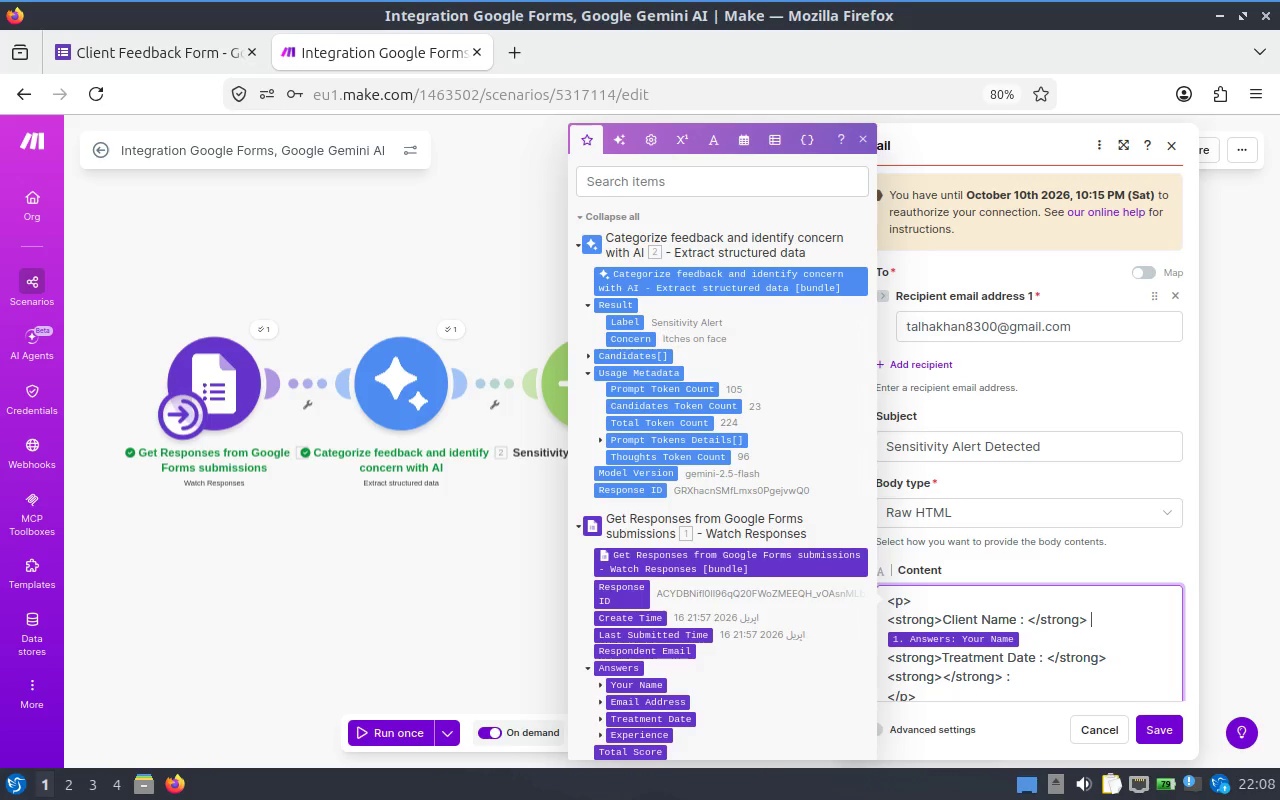 
key(Backspace)
 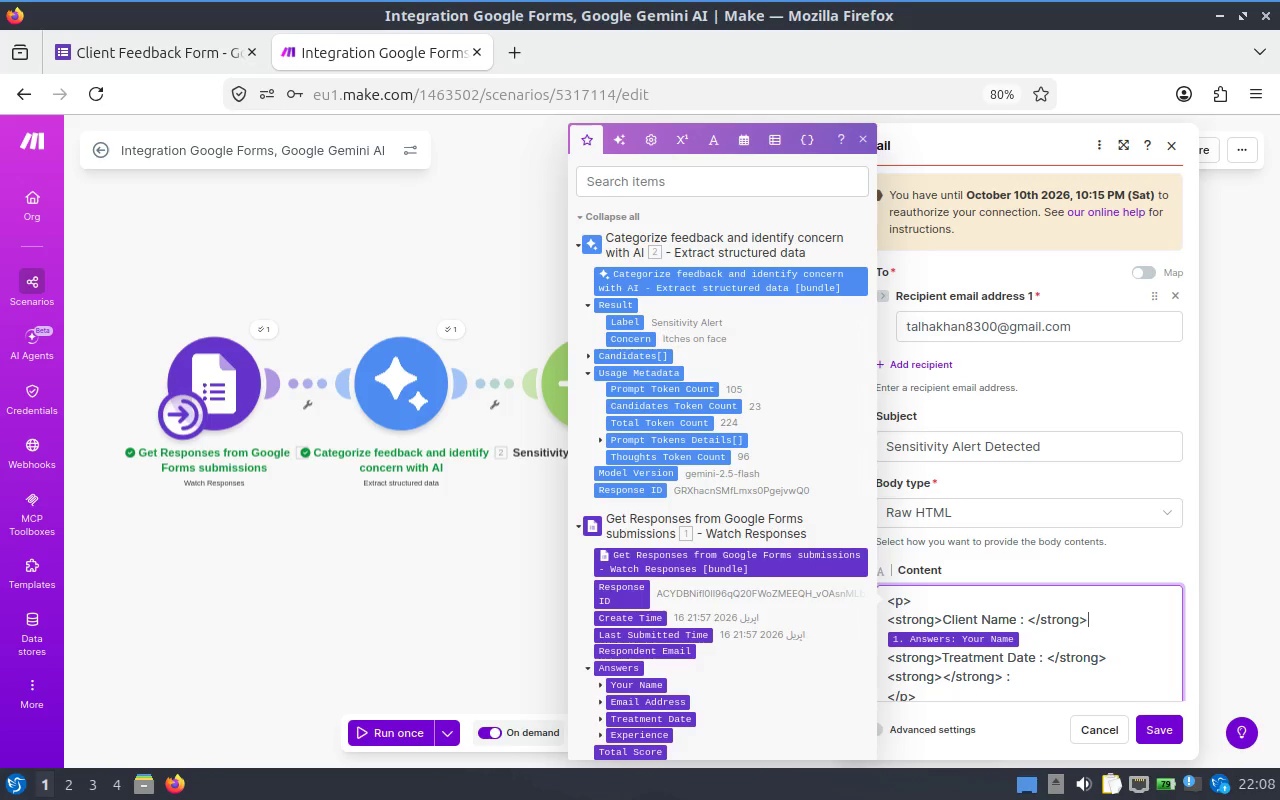 
key(ArrowDown)
 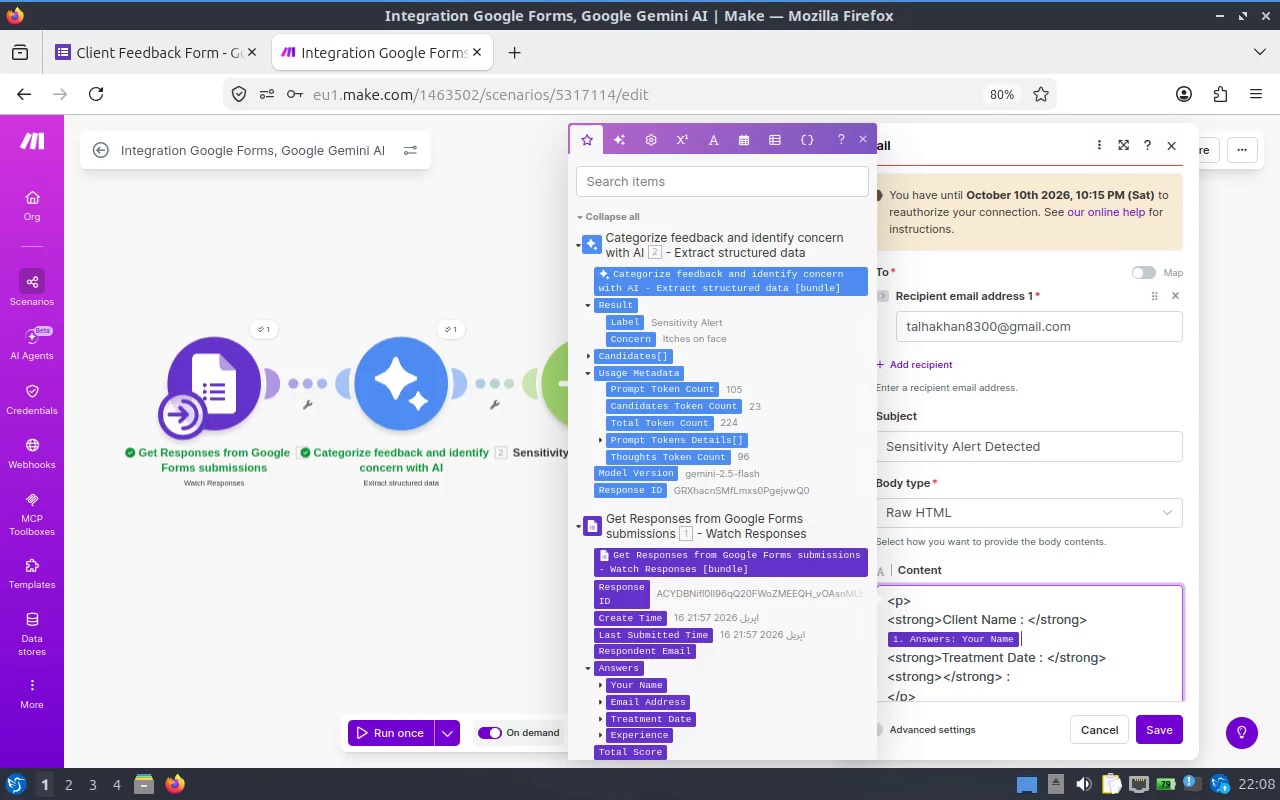 
key(ArrowDown)
 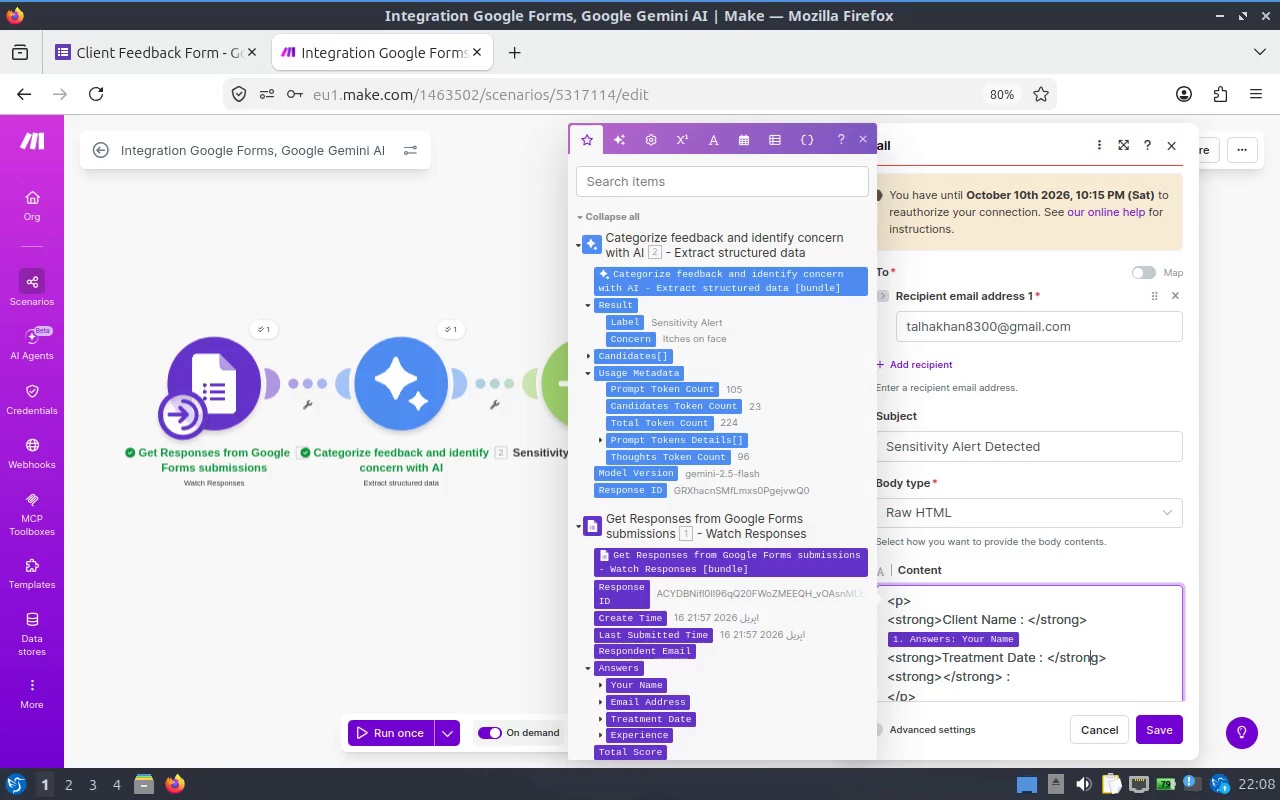 
key(ArrowDown)
 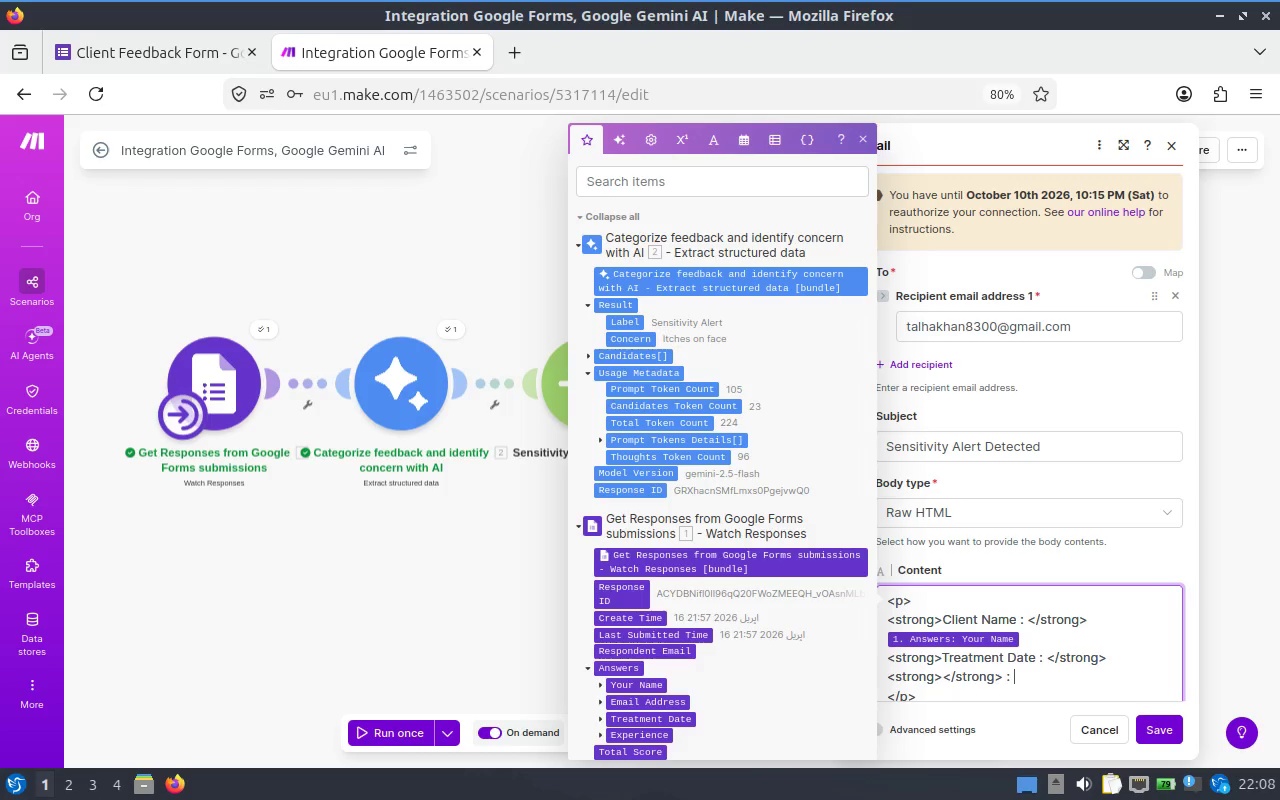 
key(ArrowLeft)
 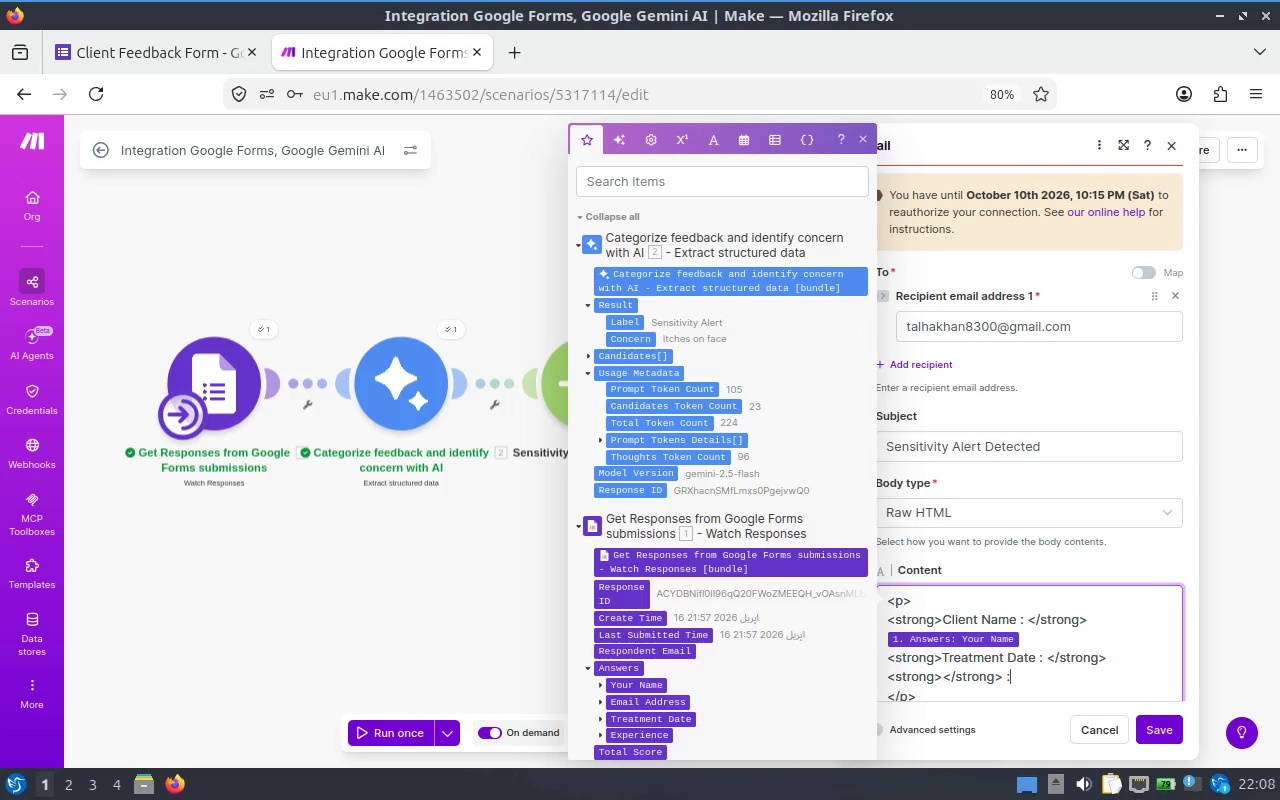 
key(ArrowRight)
 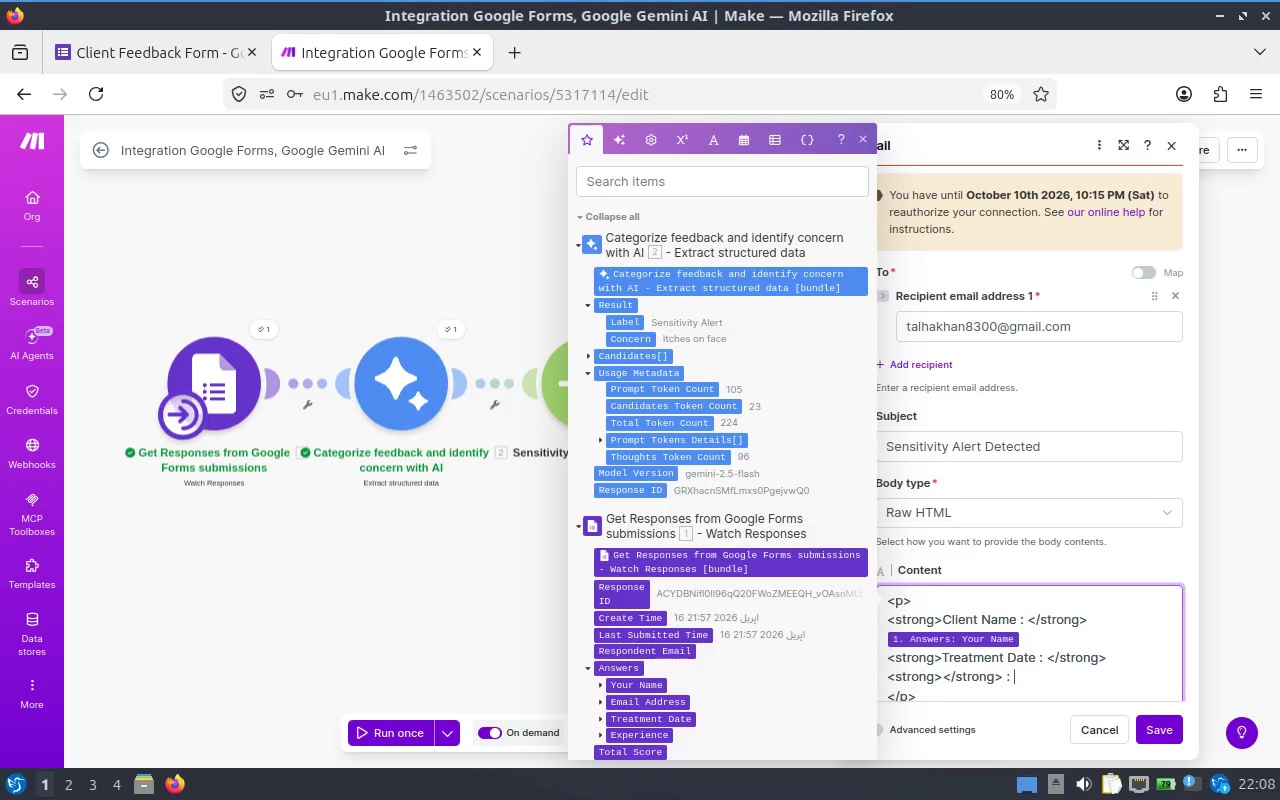 
key(ArrowRight)
 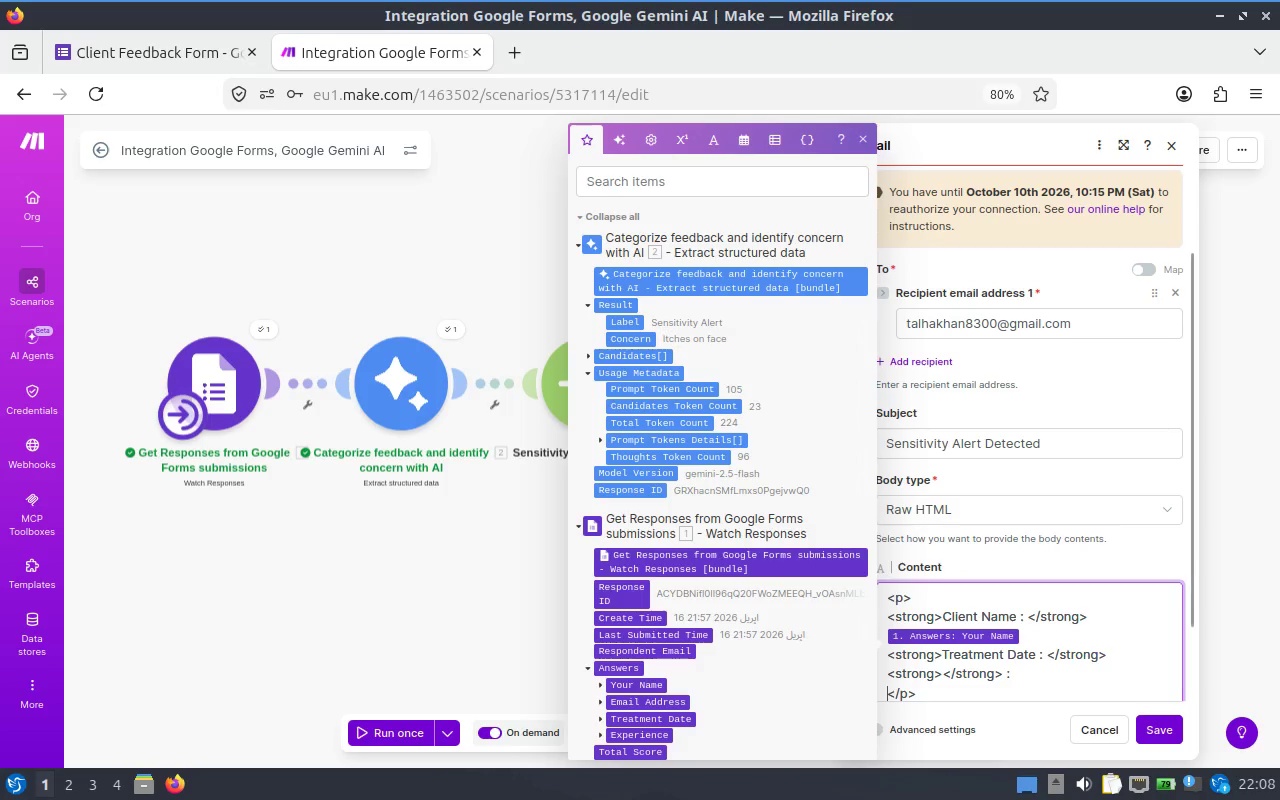 
key(ArrowLeft)
 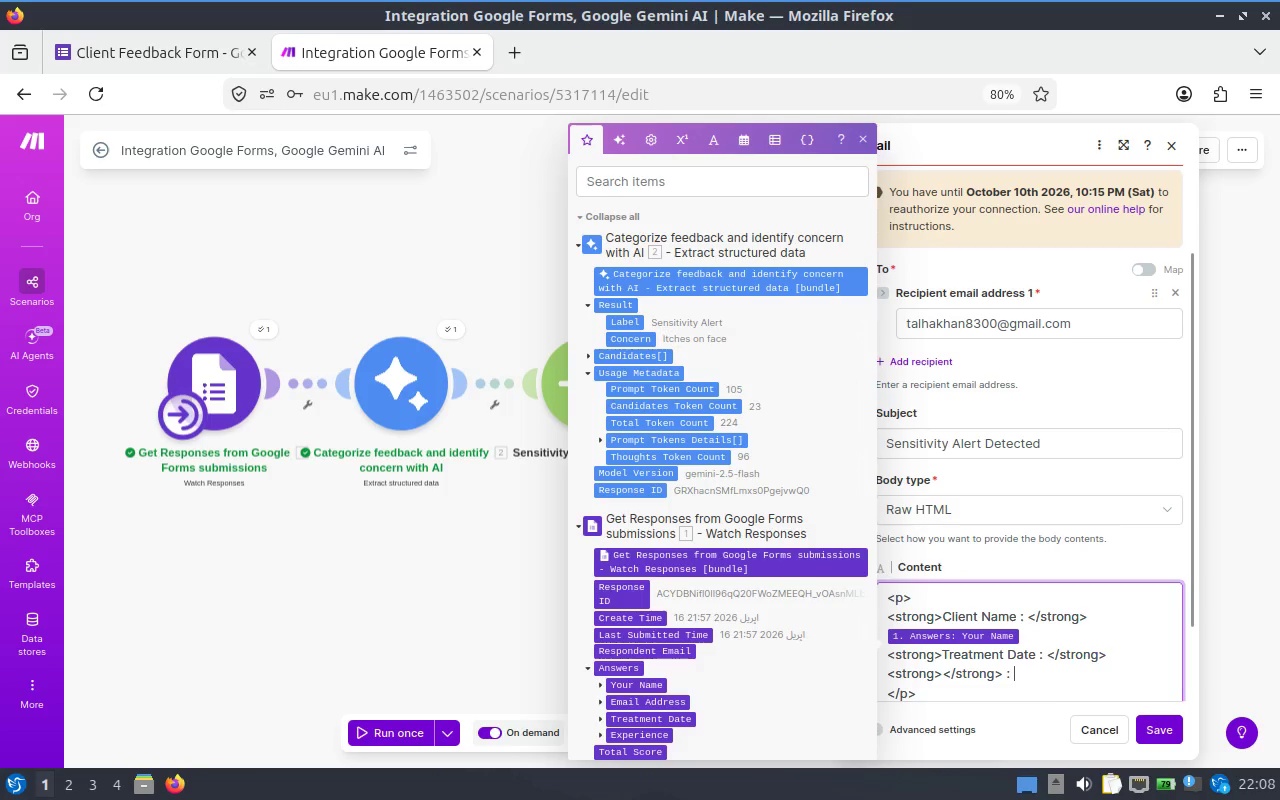 
key(ArrowLeft)
 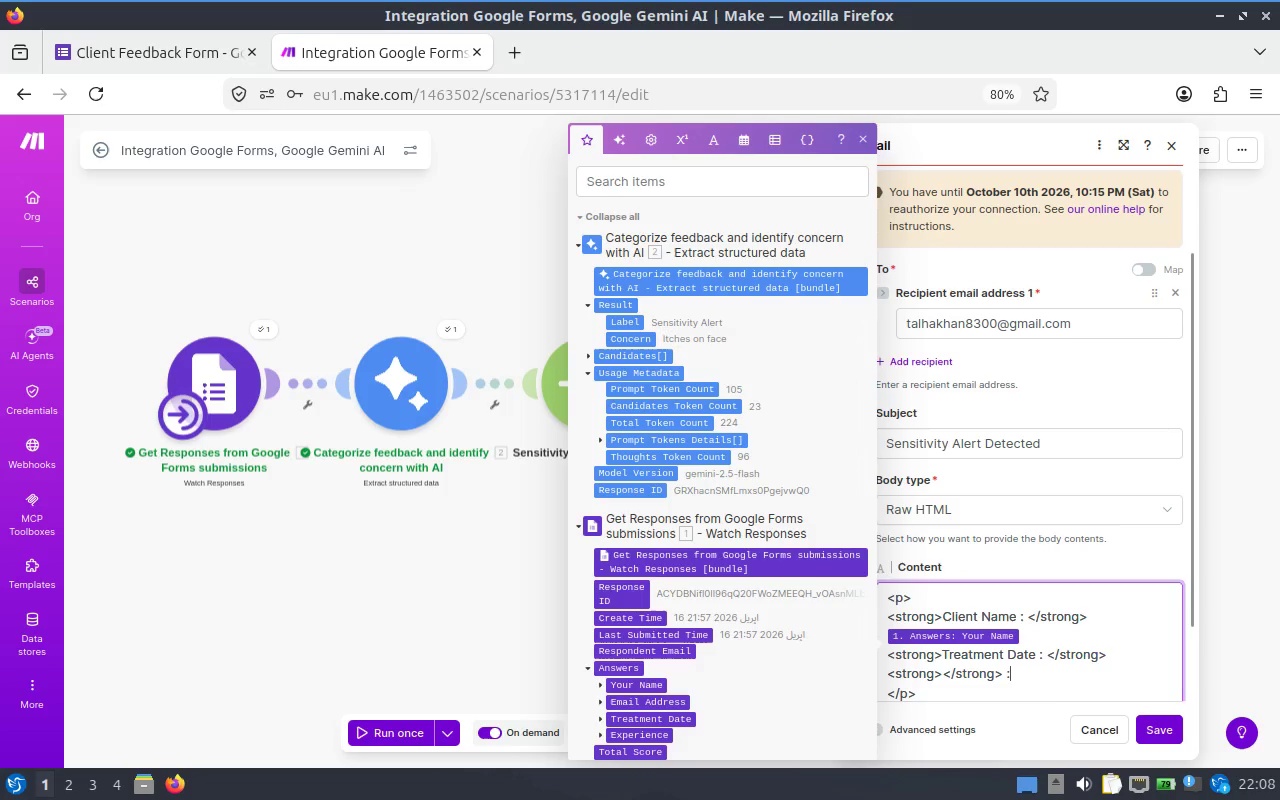 
key(ArrowUp)
 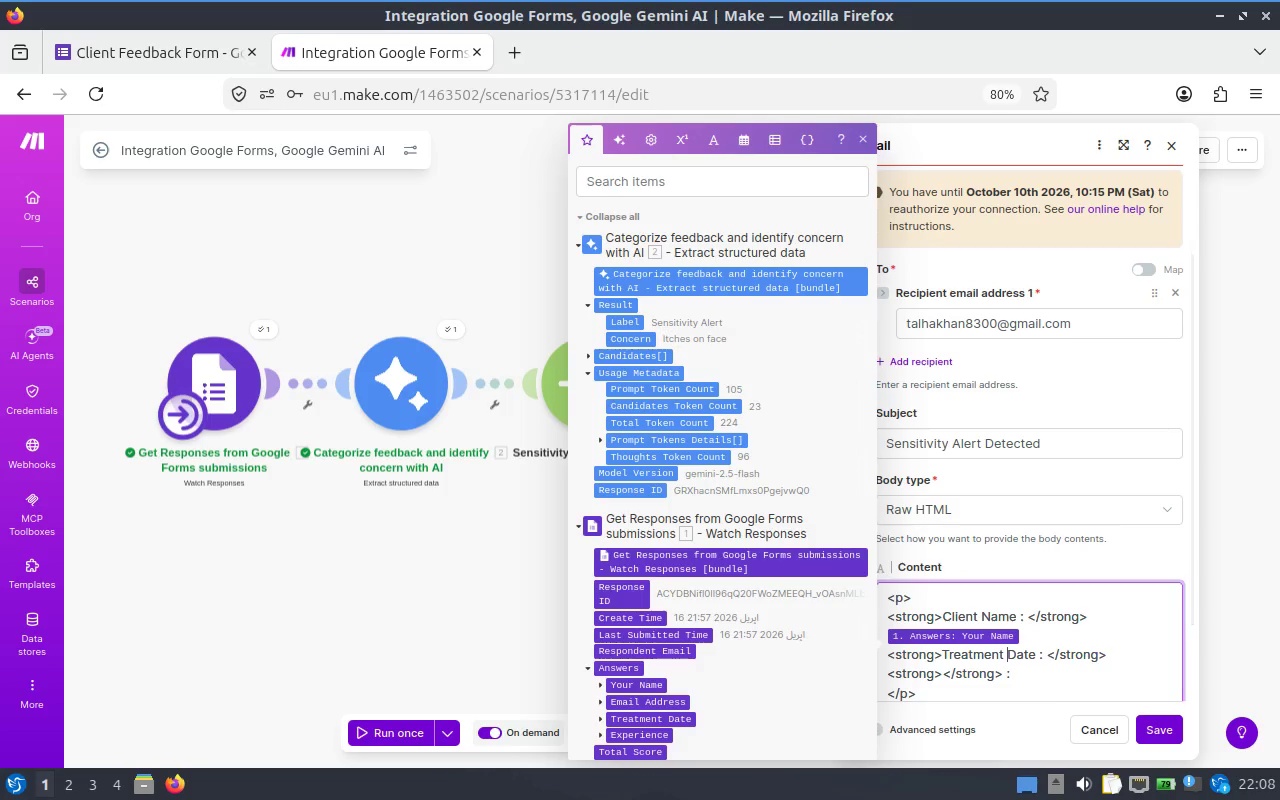 
hold_key(key=ArrowRight, duration=1.0)
 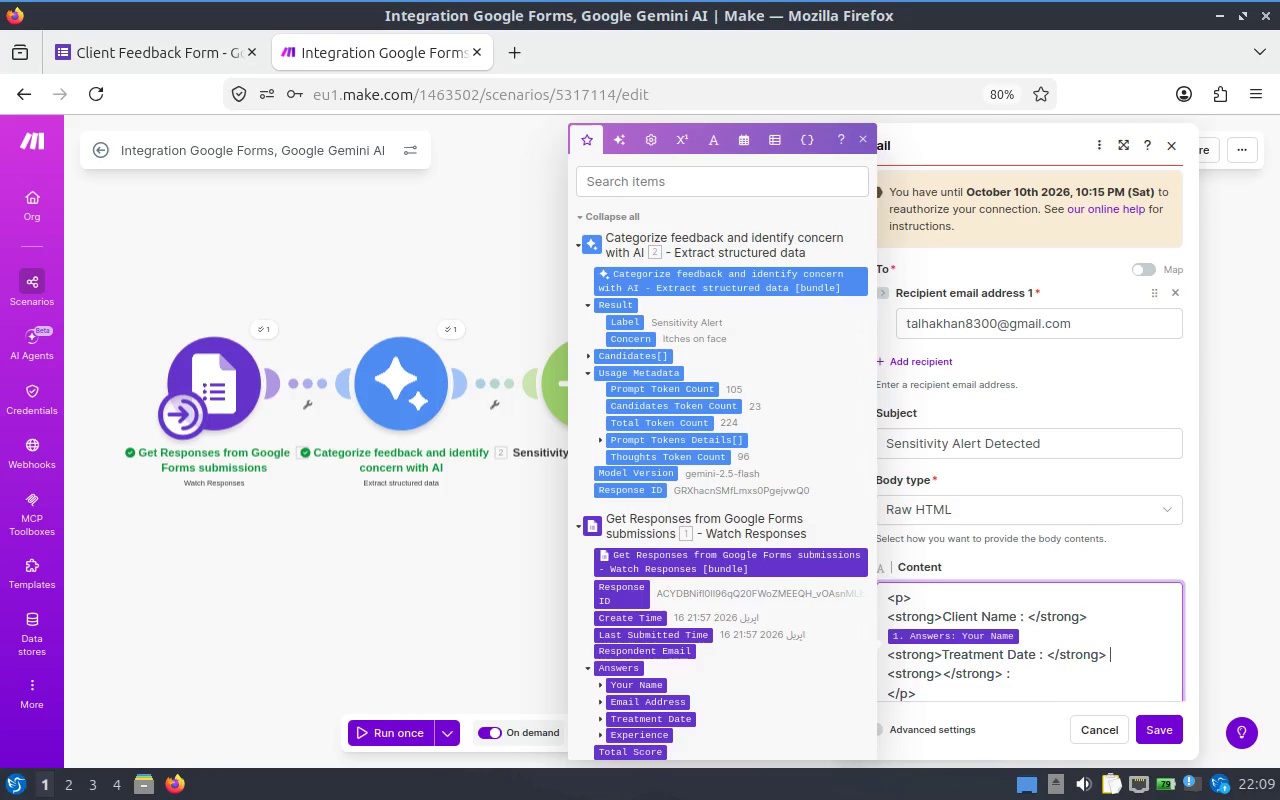 
key(Backspace)
 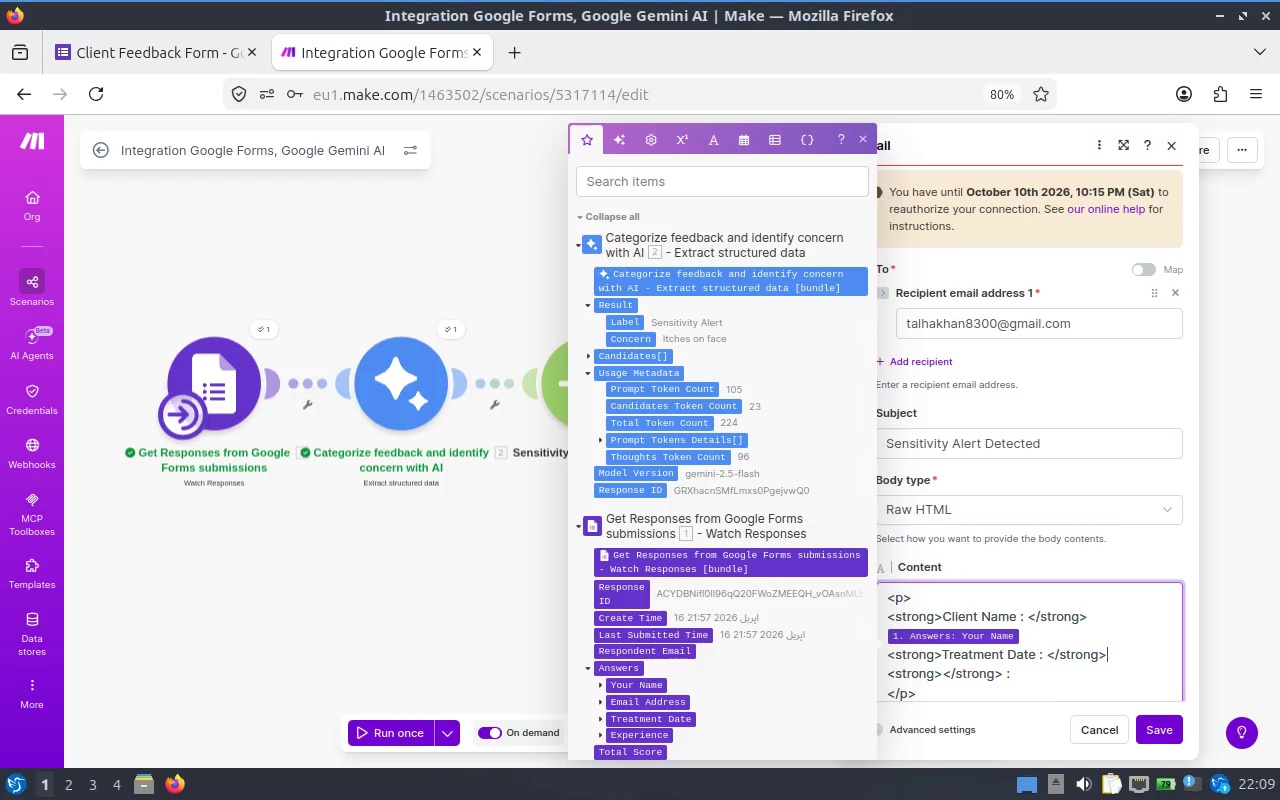 
hold_key(key=ShiftLeft, duration=0.35)
 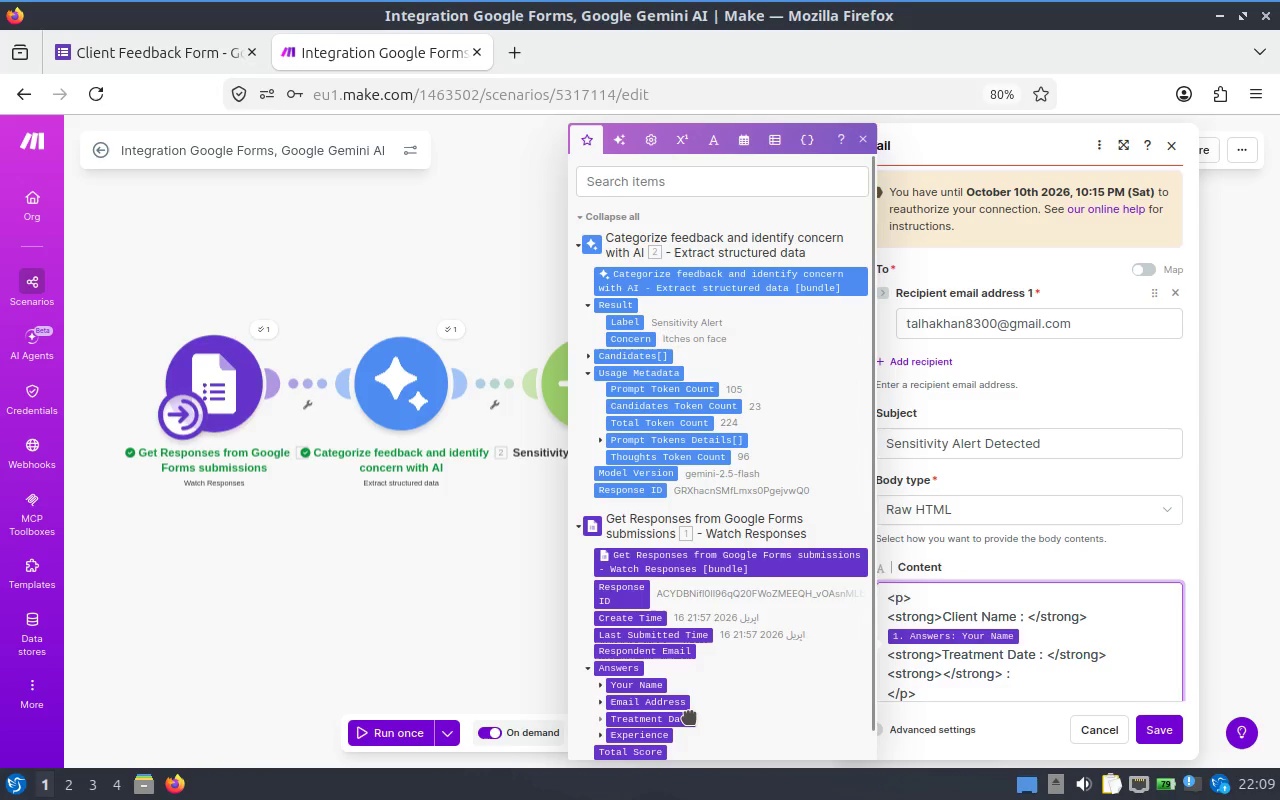 
left_click([690, 715])
 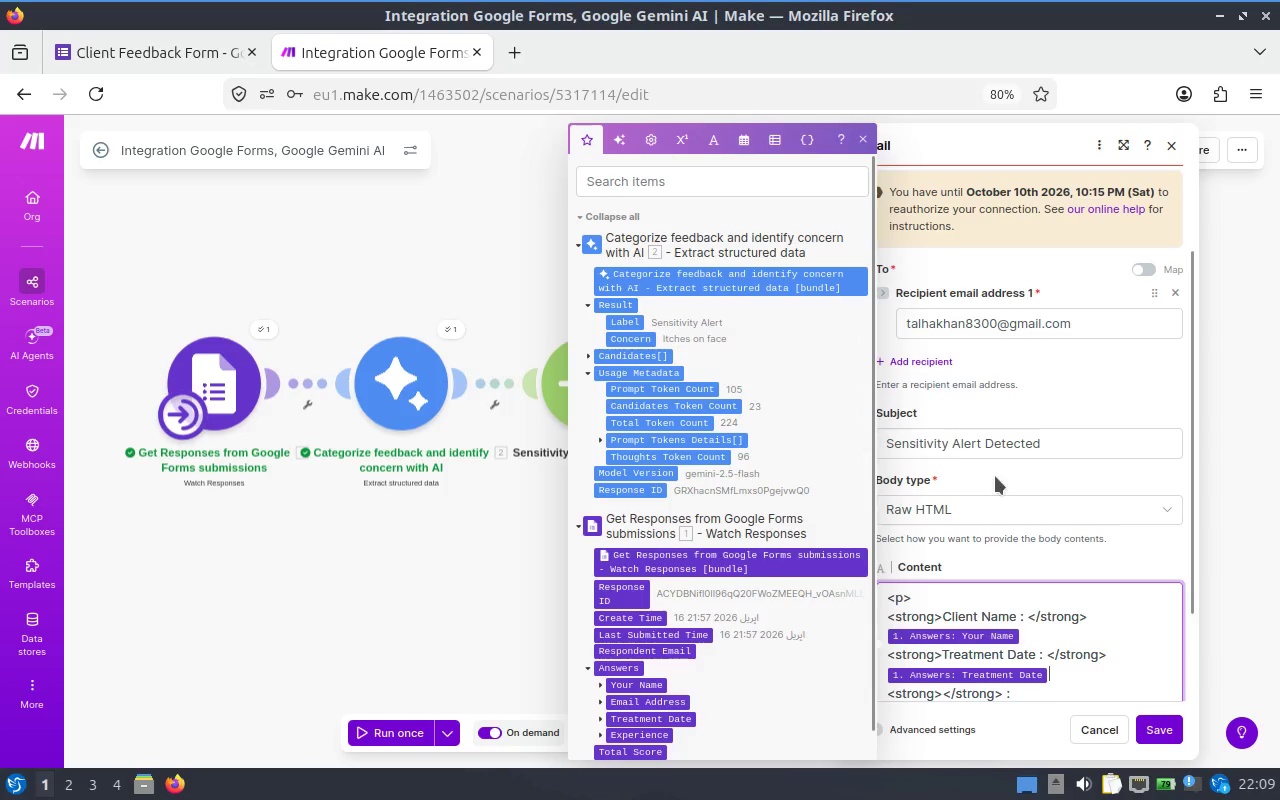 
scroll: coordinate [1106, 544], scroll_direction: down, amount: 1.0
 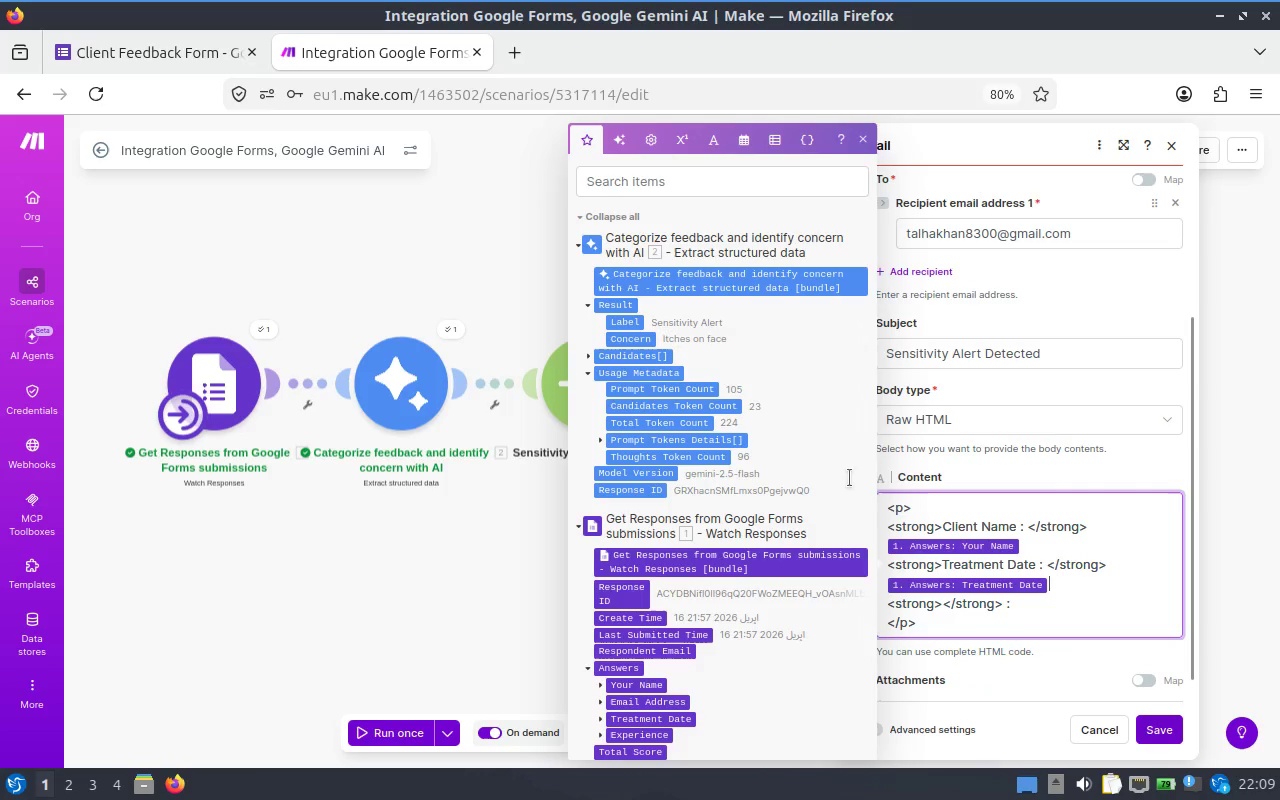 
scroll: coordinate [345, 95], scroll_direction: up, amount: 1.0
 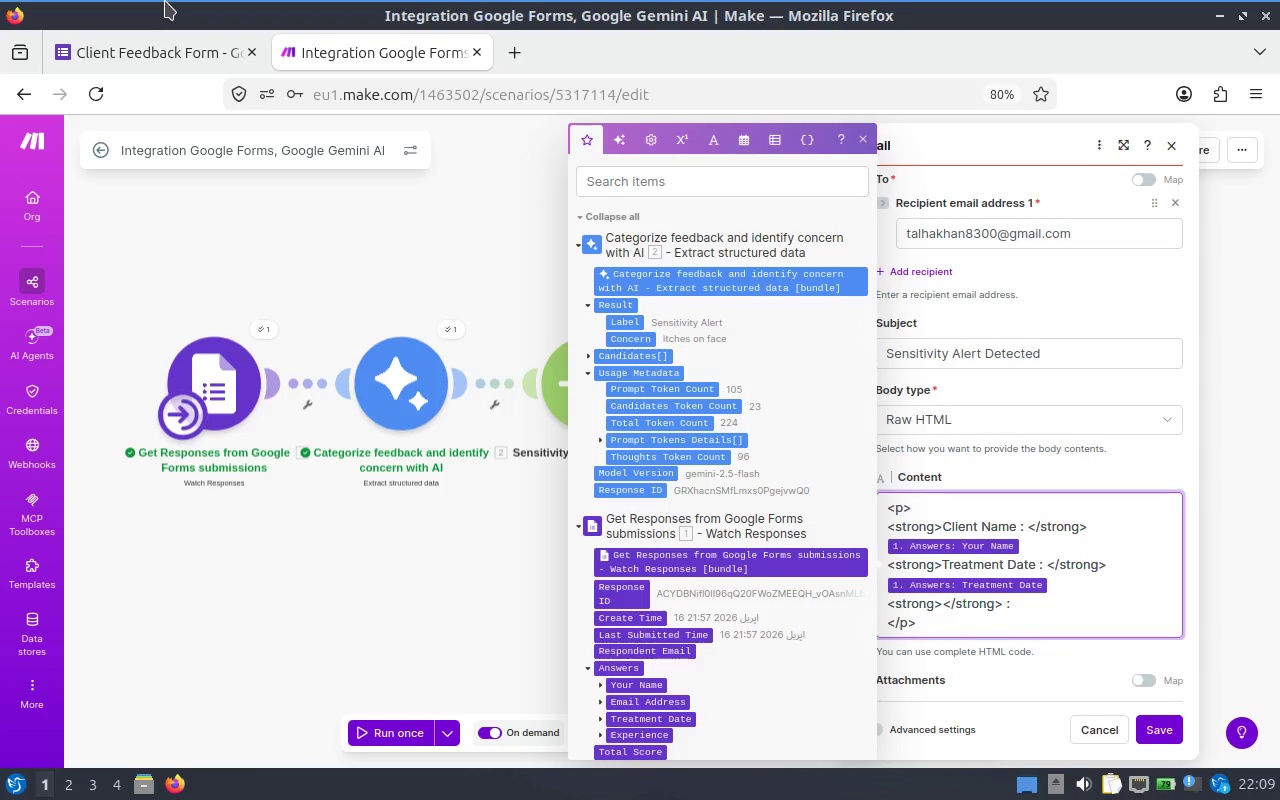 
wait(5.66)
 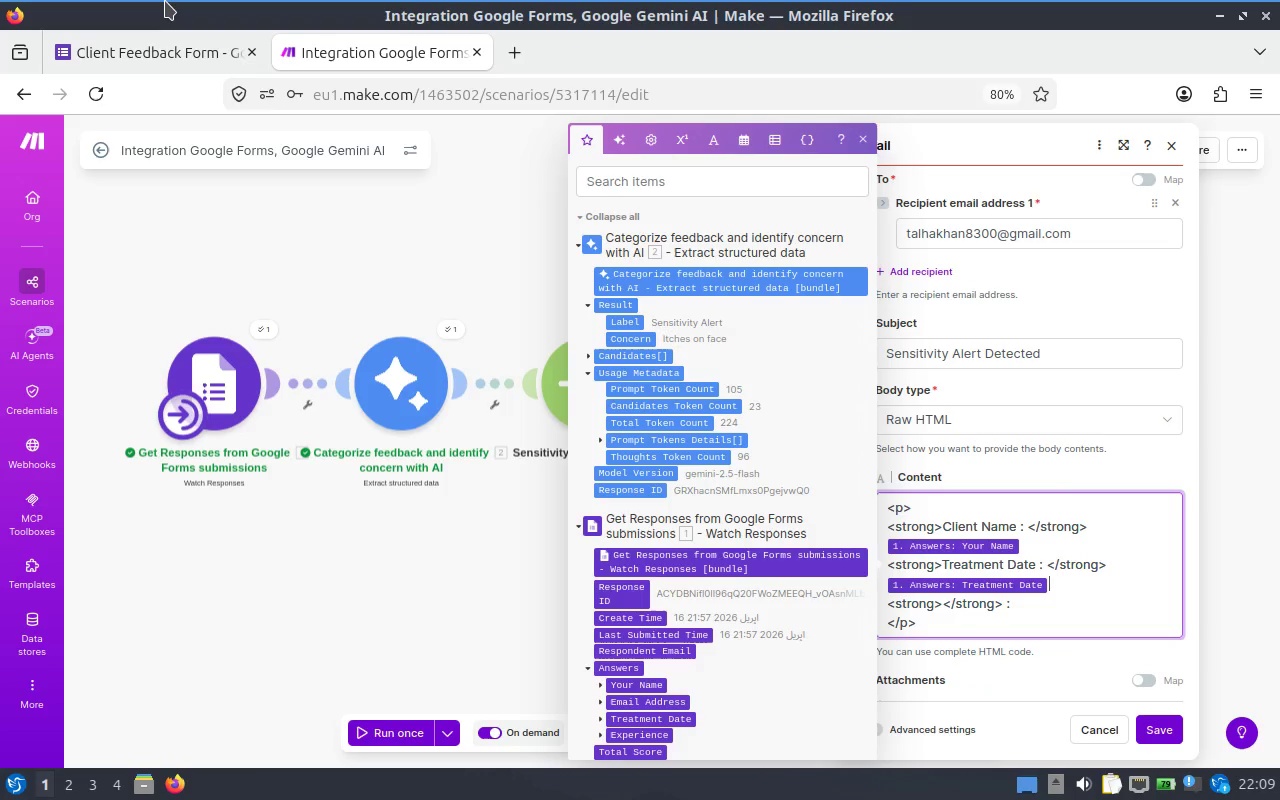 
left_click([926, 597])
 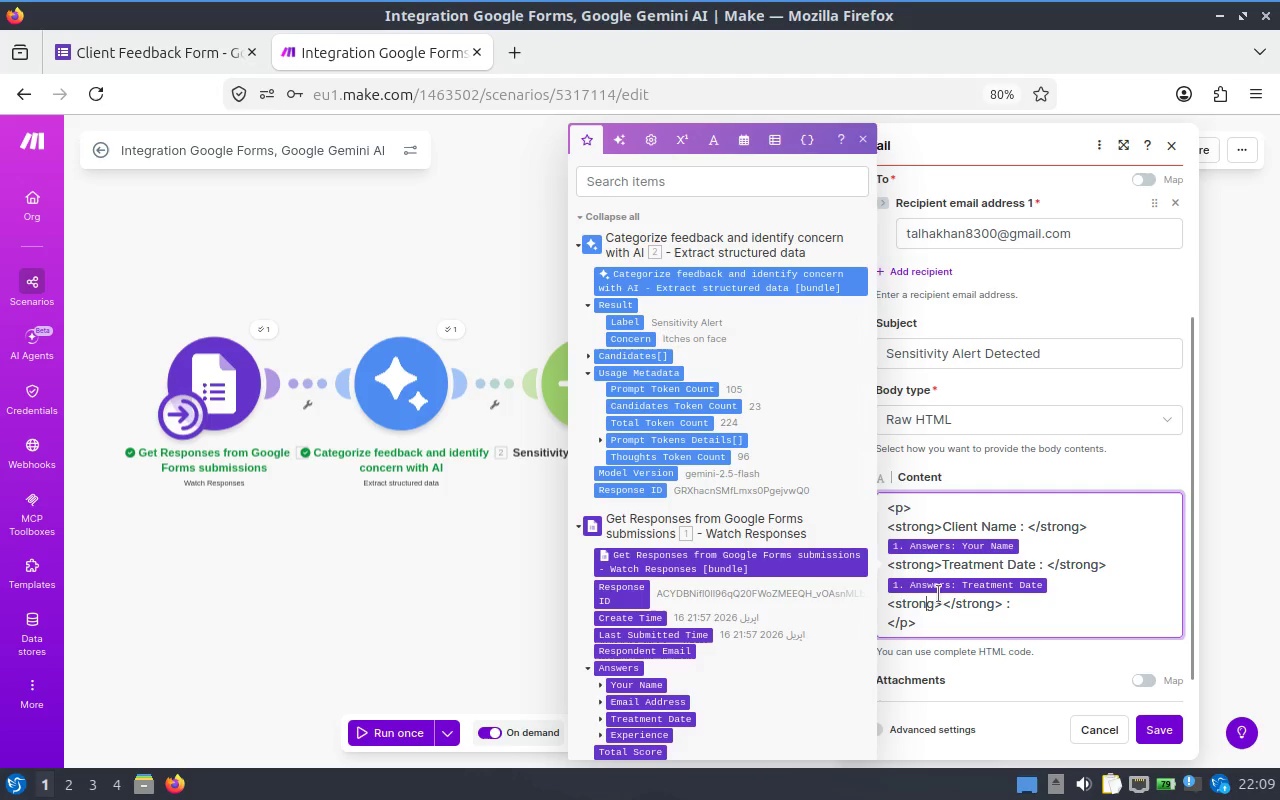 
left_click([932, 593])
 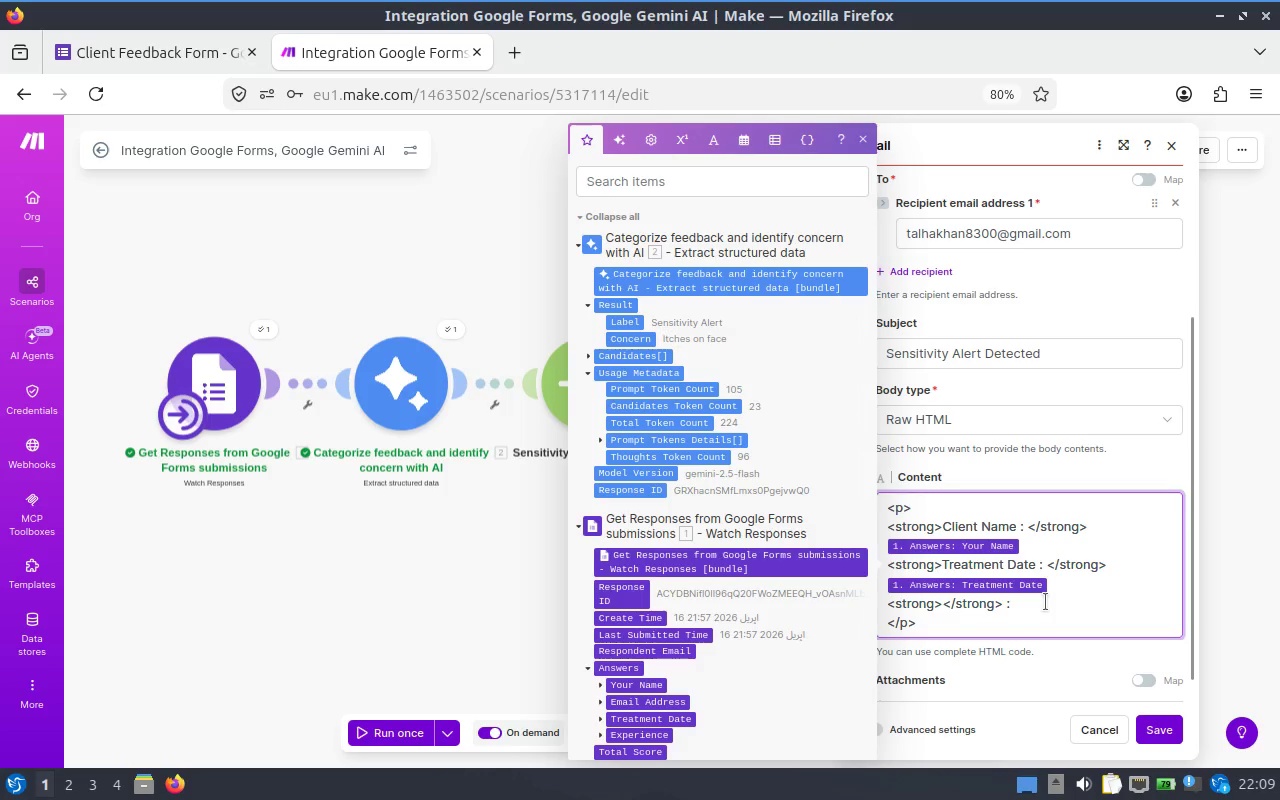 
key(ArrowRight)
 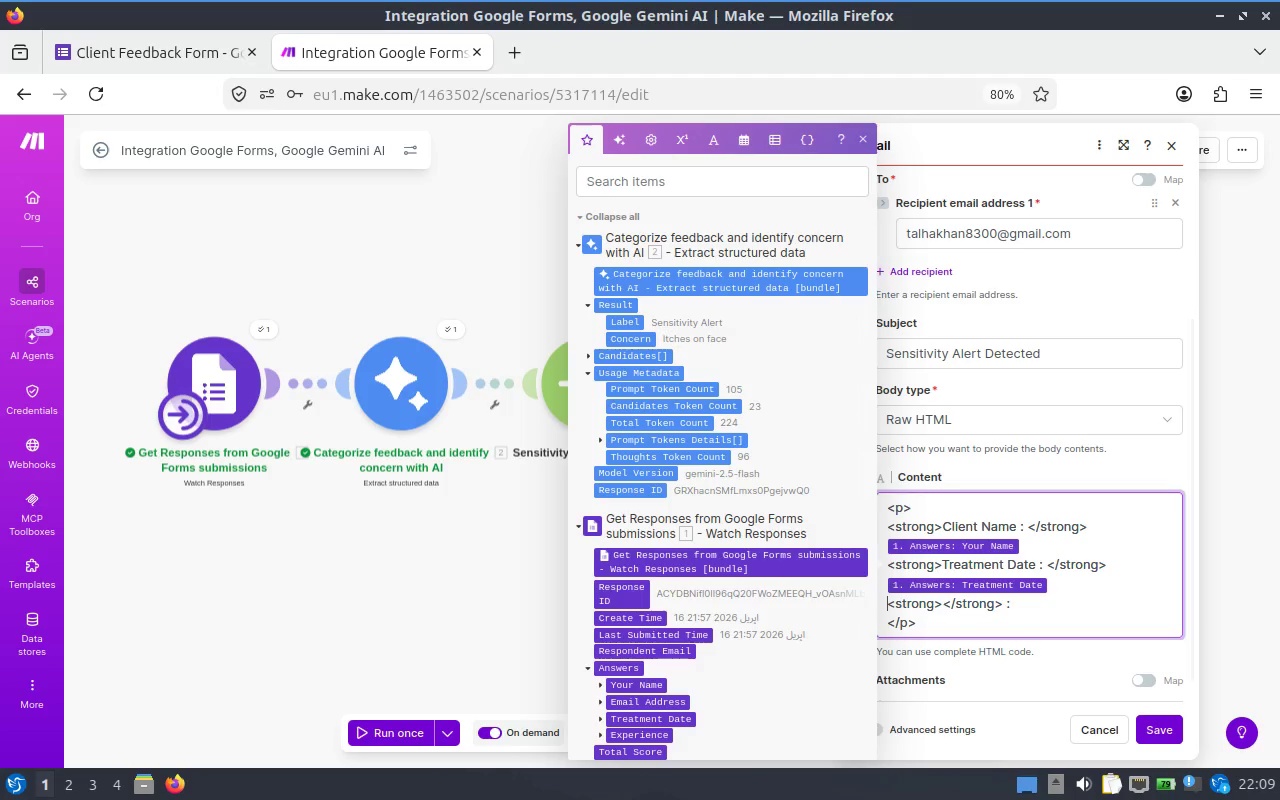 
key(ArrowRight)
 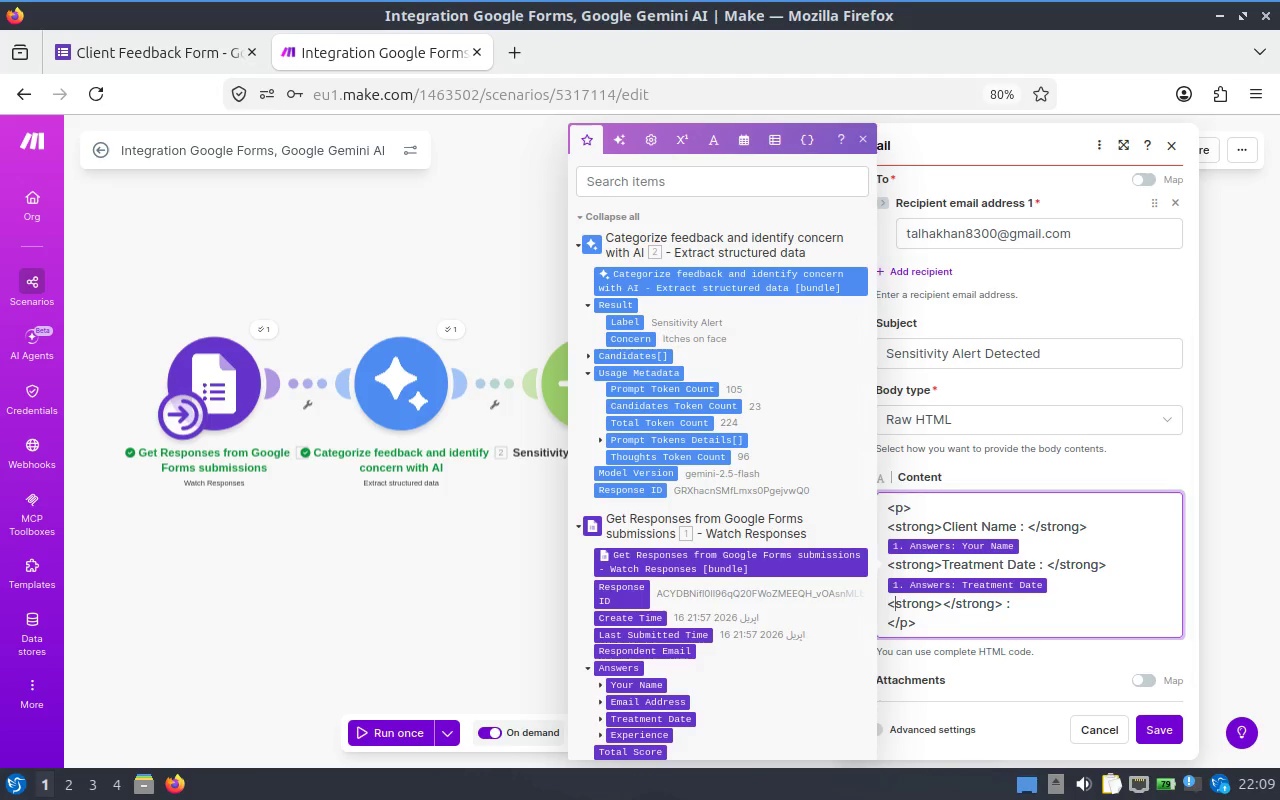 
key(ArrowRight)
 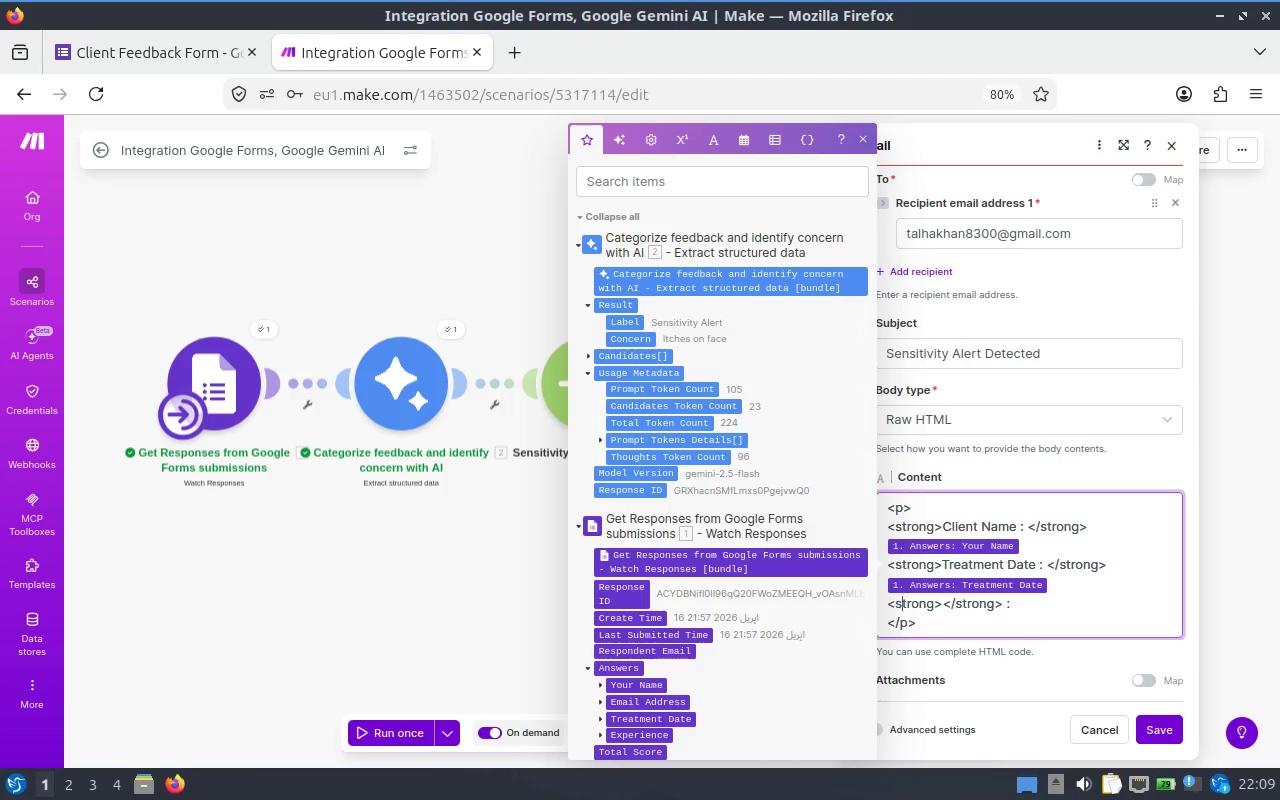 
key(ArrowRight)
 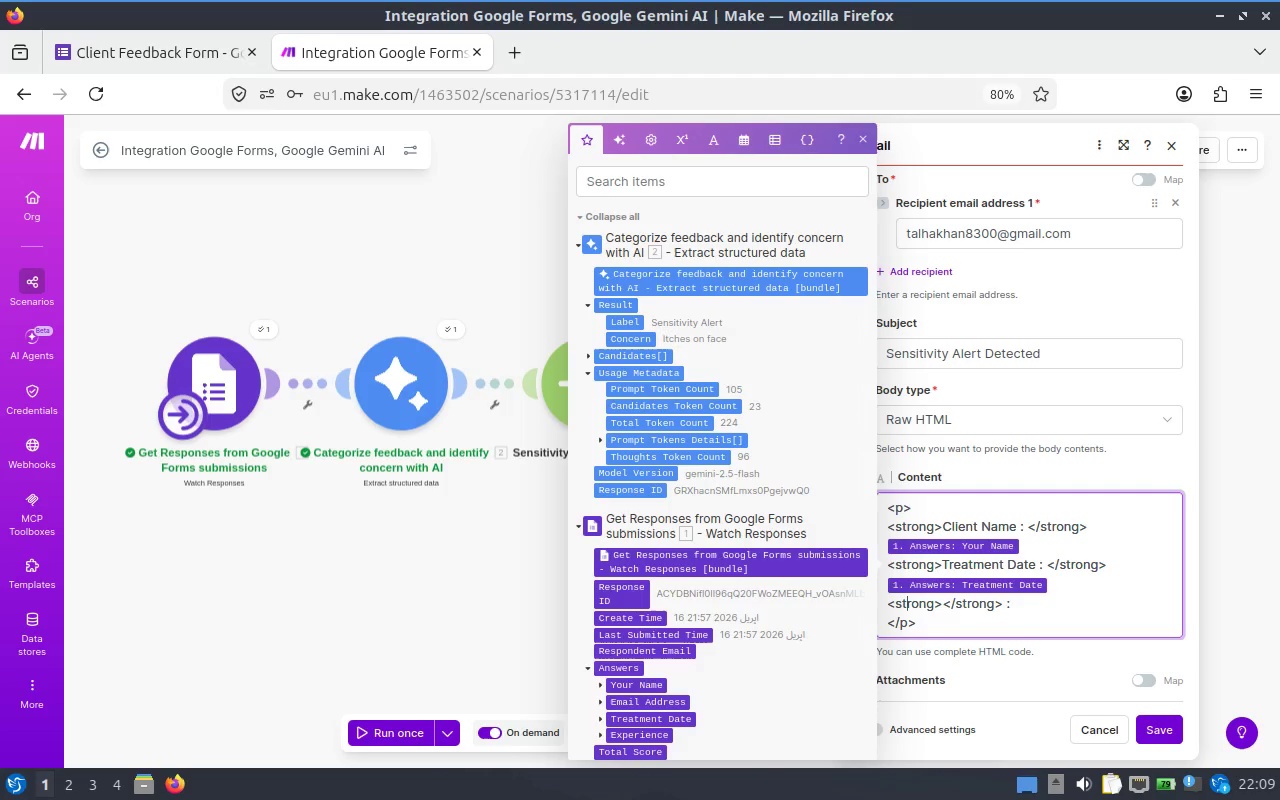 
key(ArrowRight)
 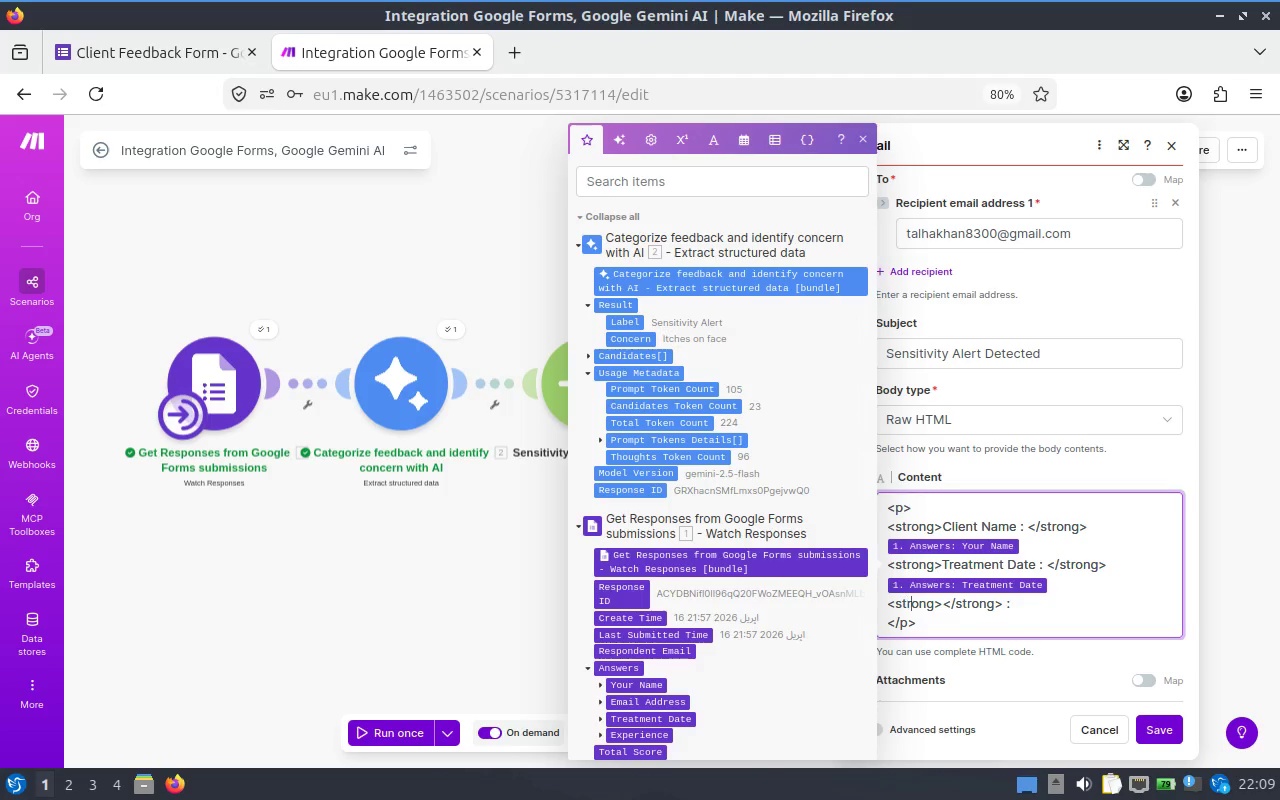 
key(ArrowRight)
 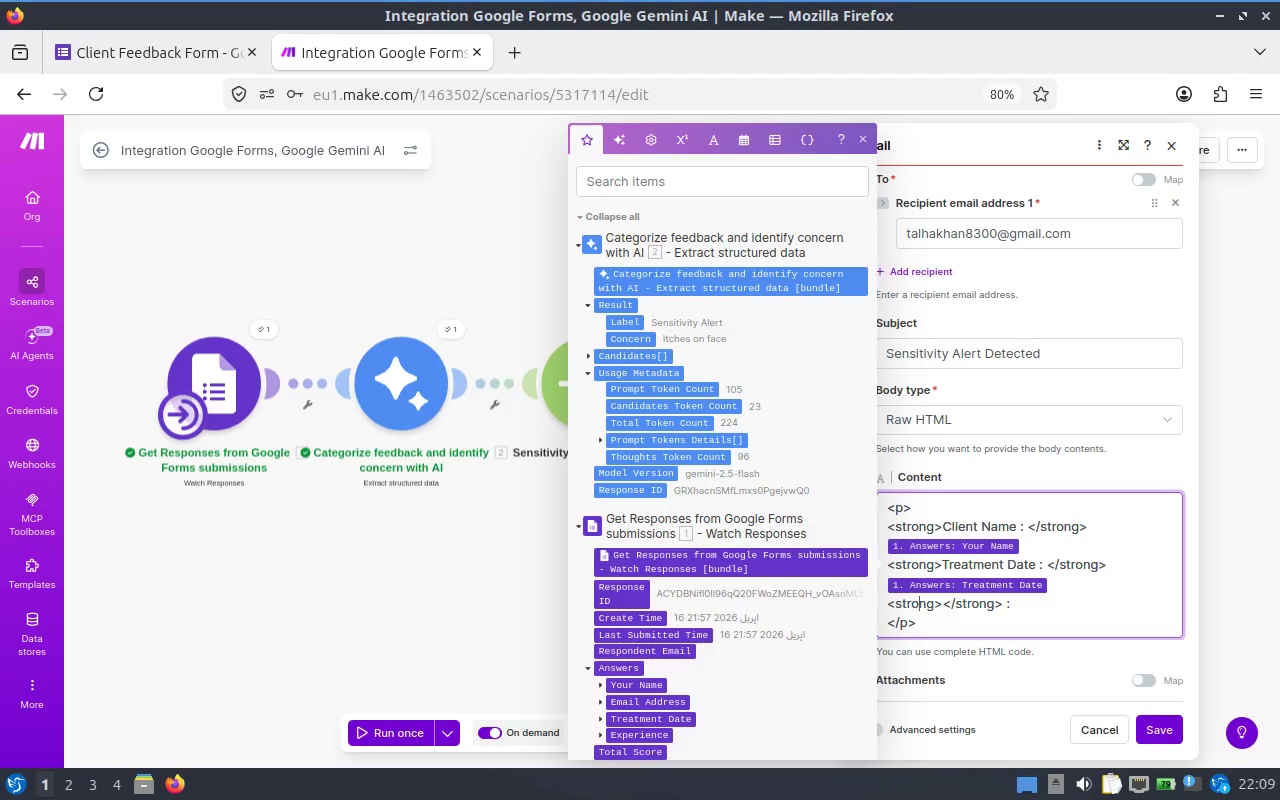 
key(ArrowRight)
 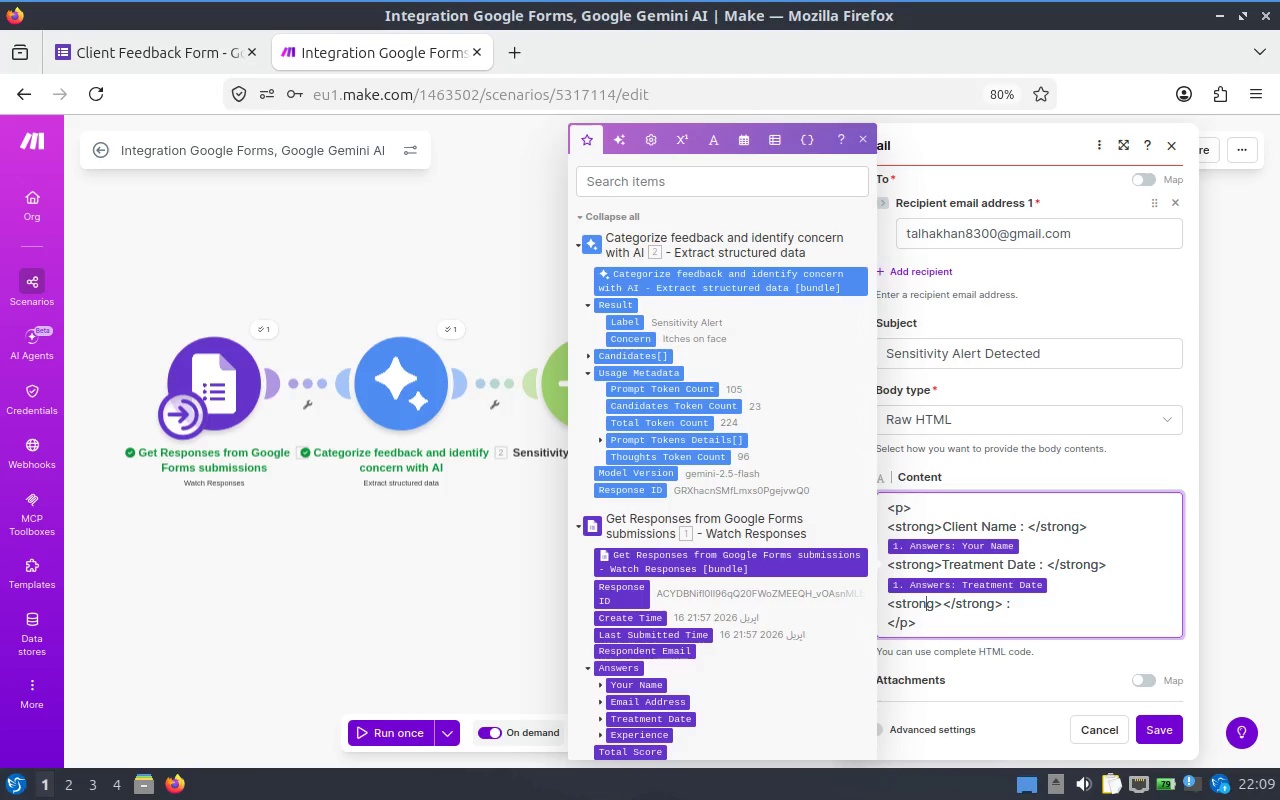 
key(ArrowRight)
 